 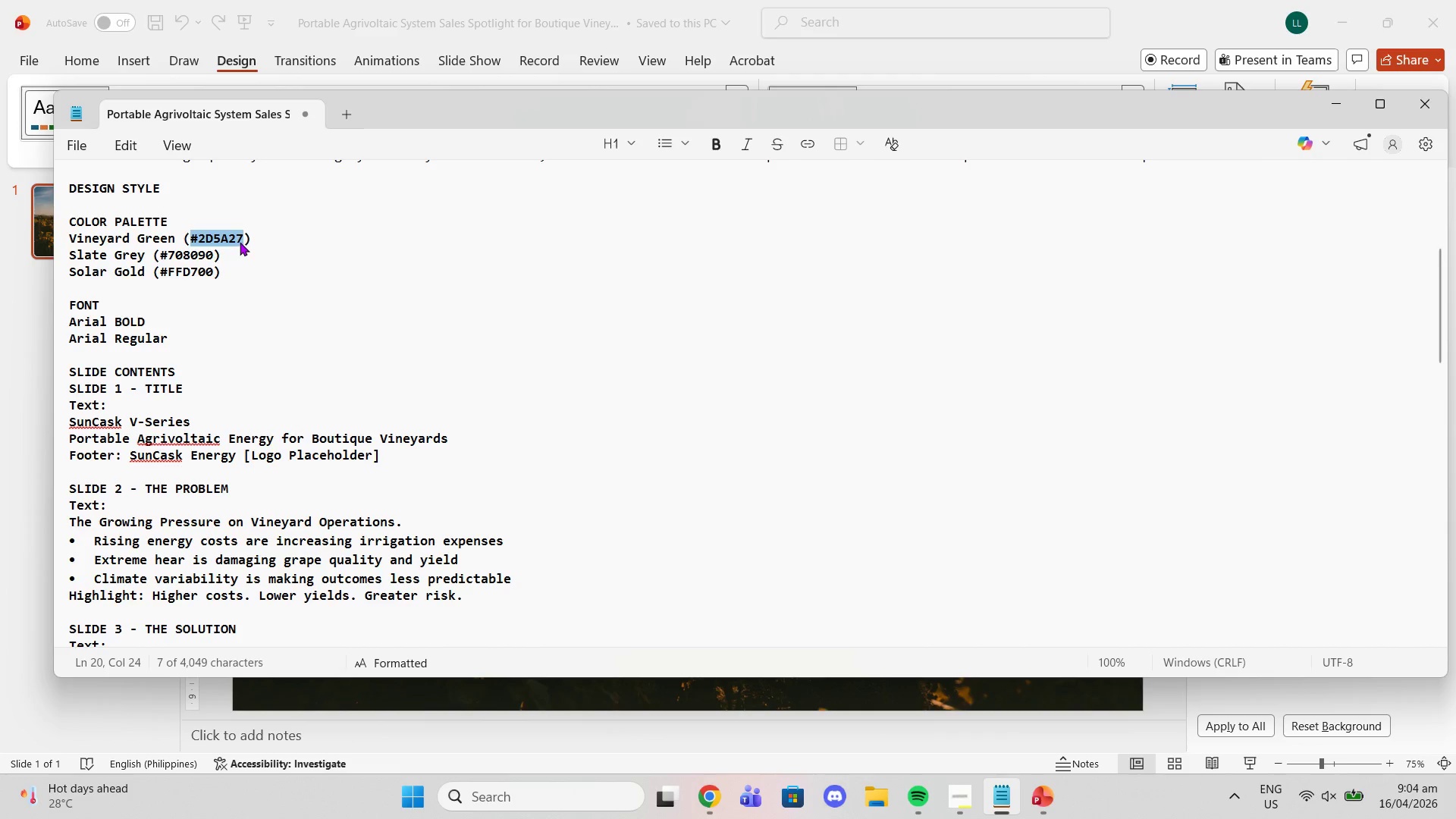 
right_click([240, 242])
 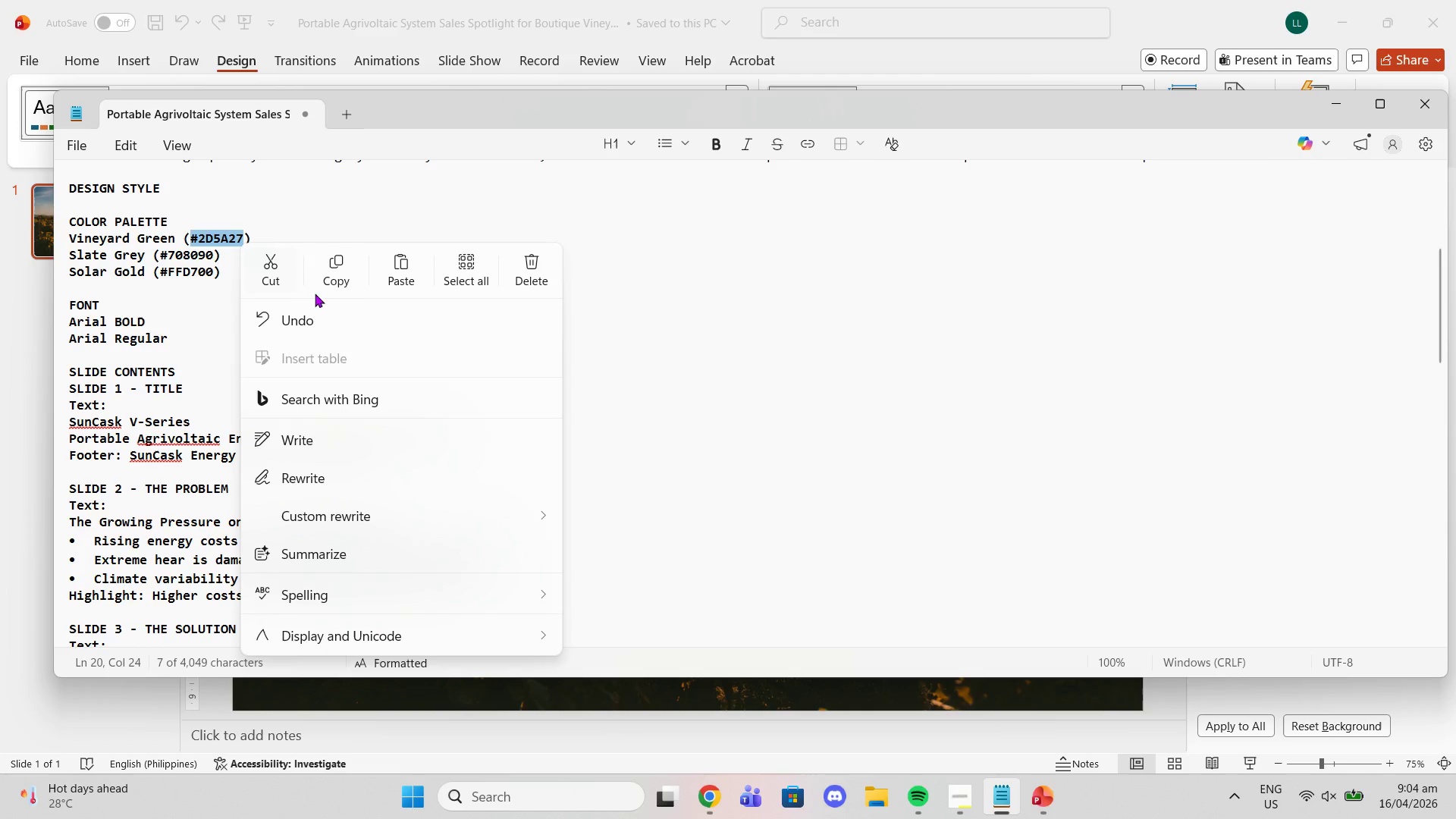 
left_click([328, 274])
 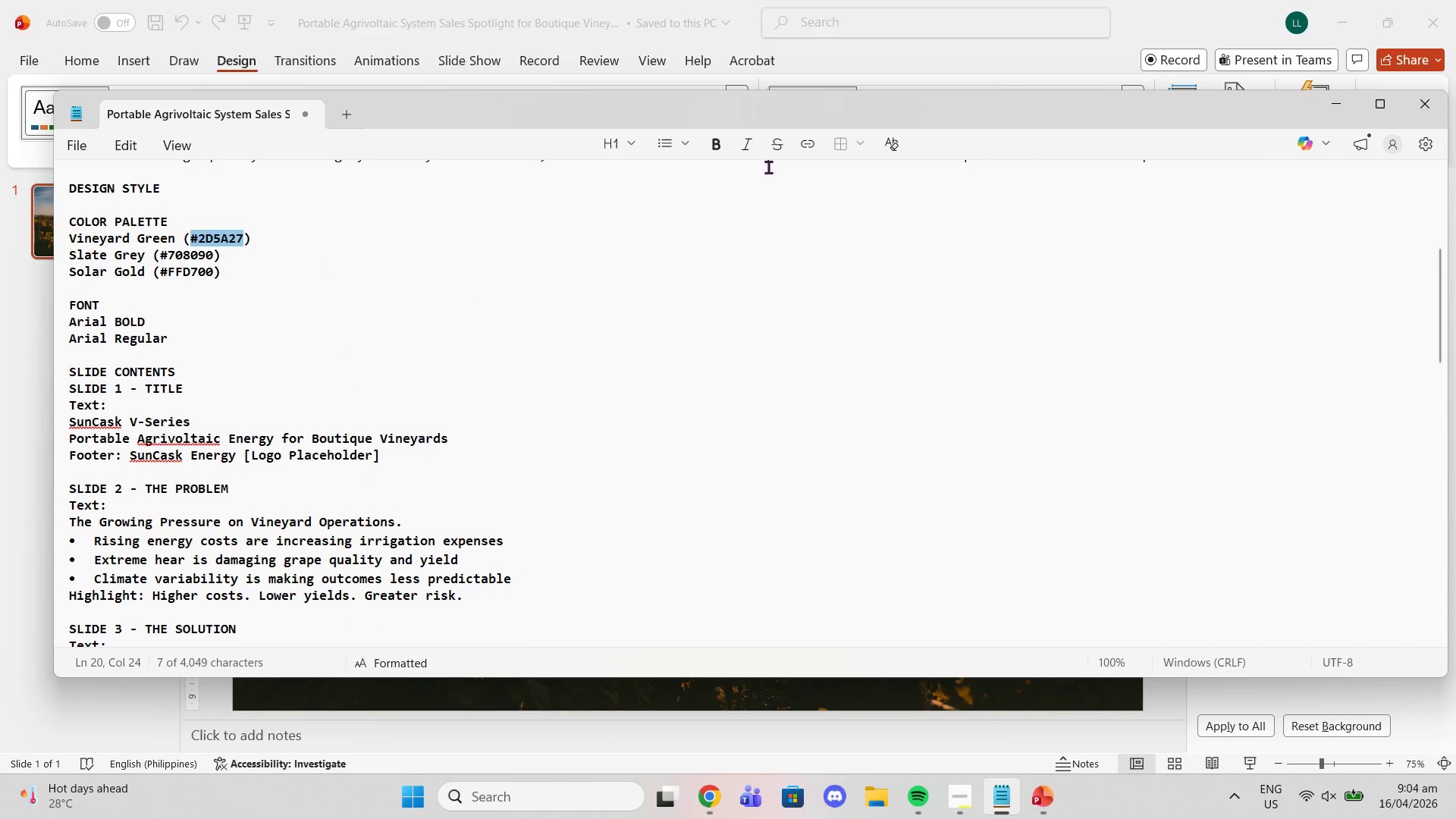 
scroll: coordinate [624, 338], scroll_direction: up, amount: 2.0
 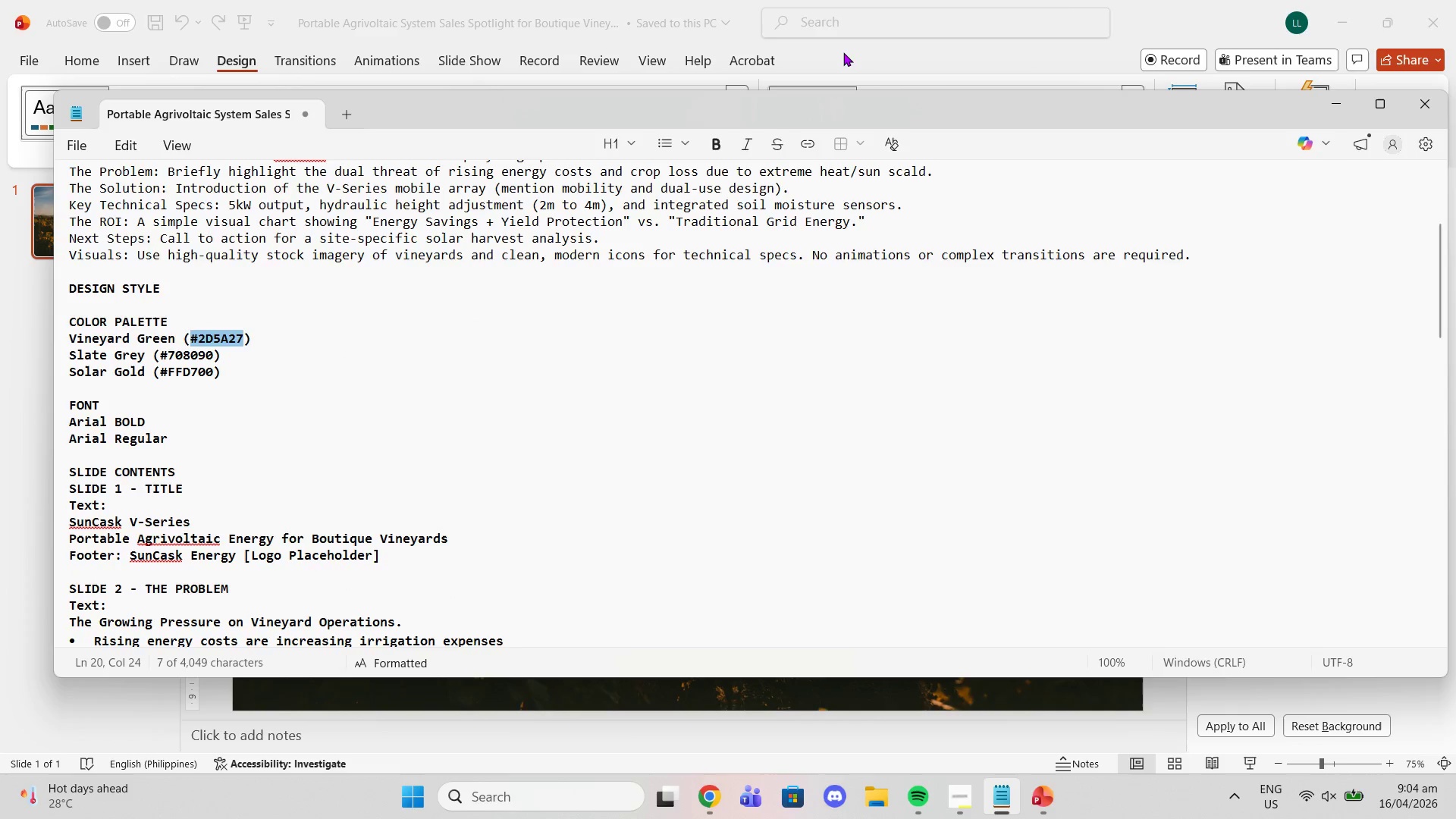 
left_click([843, 52])
 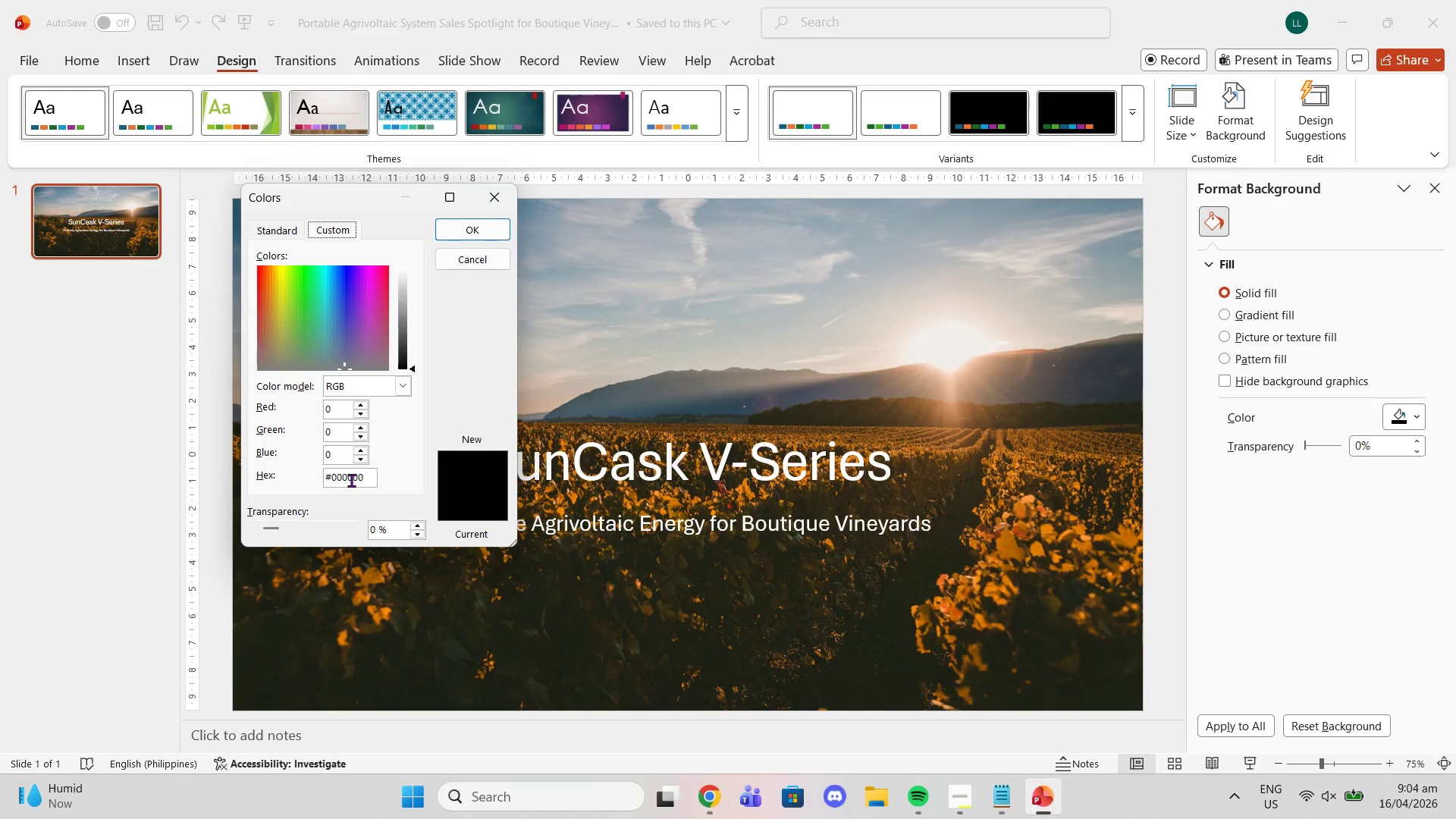 
double_click([348, 479])
 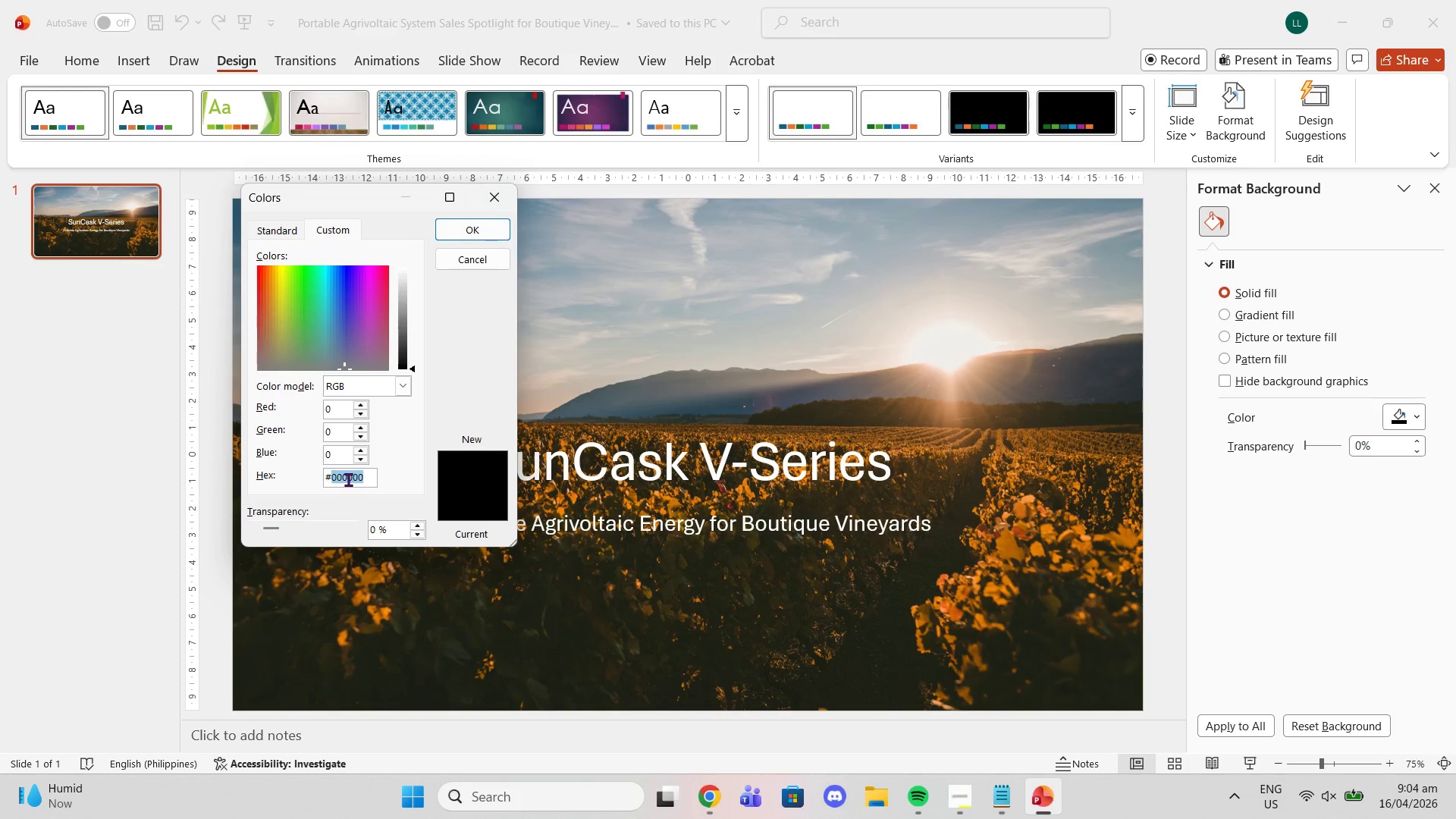 
key(Backspace)
 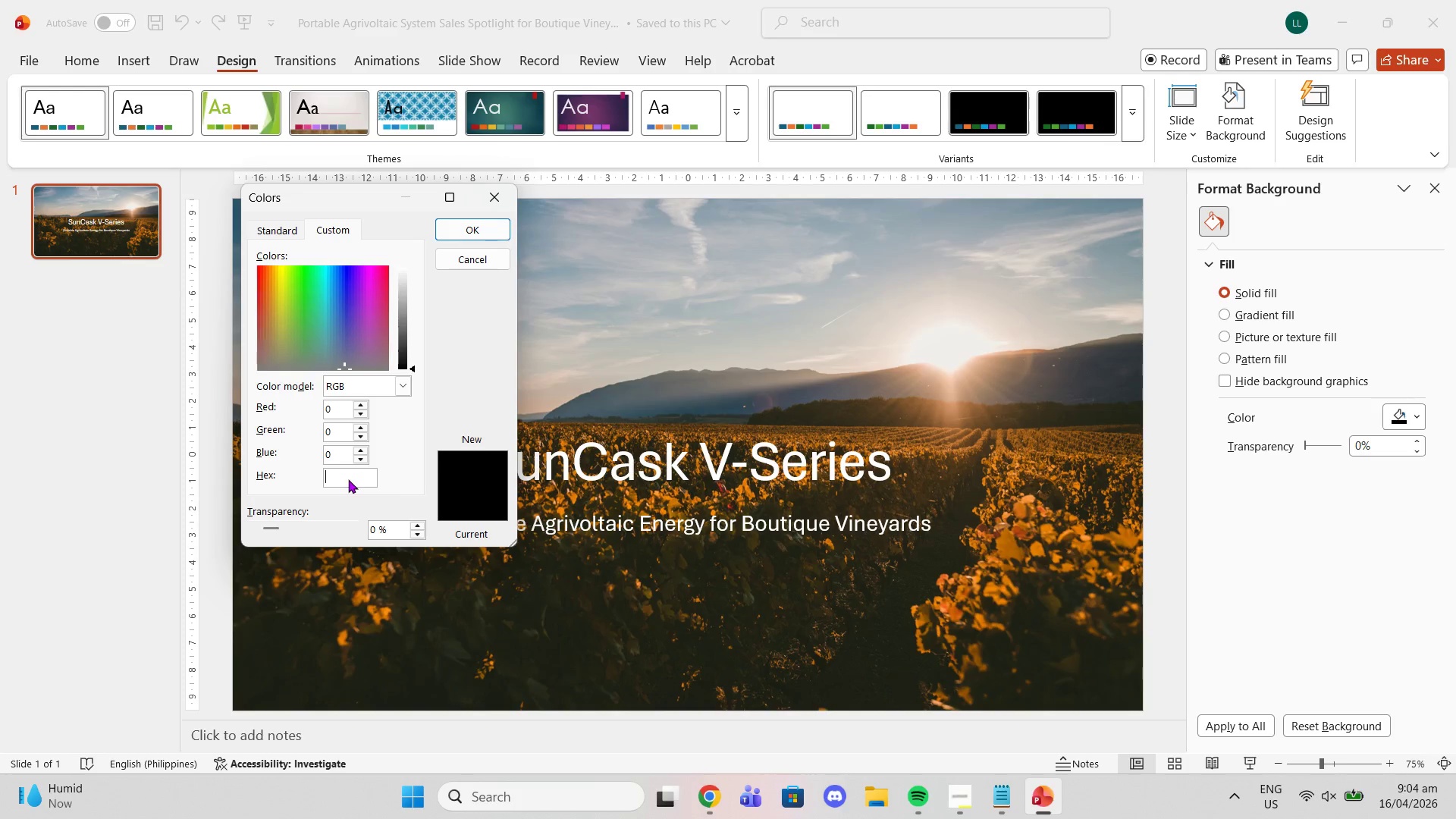 
key(Backspace)
 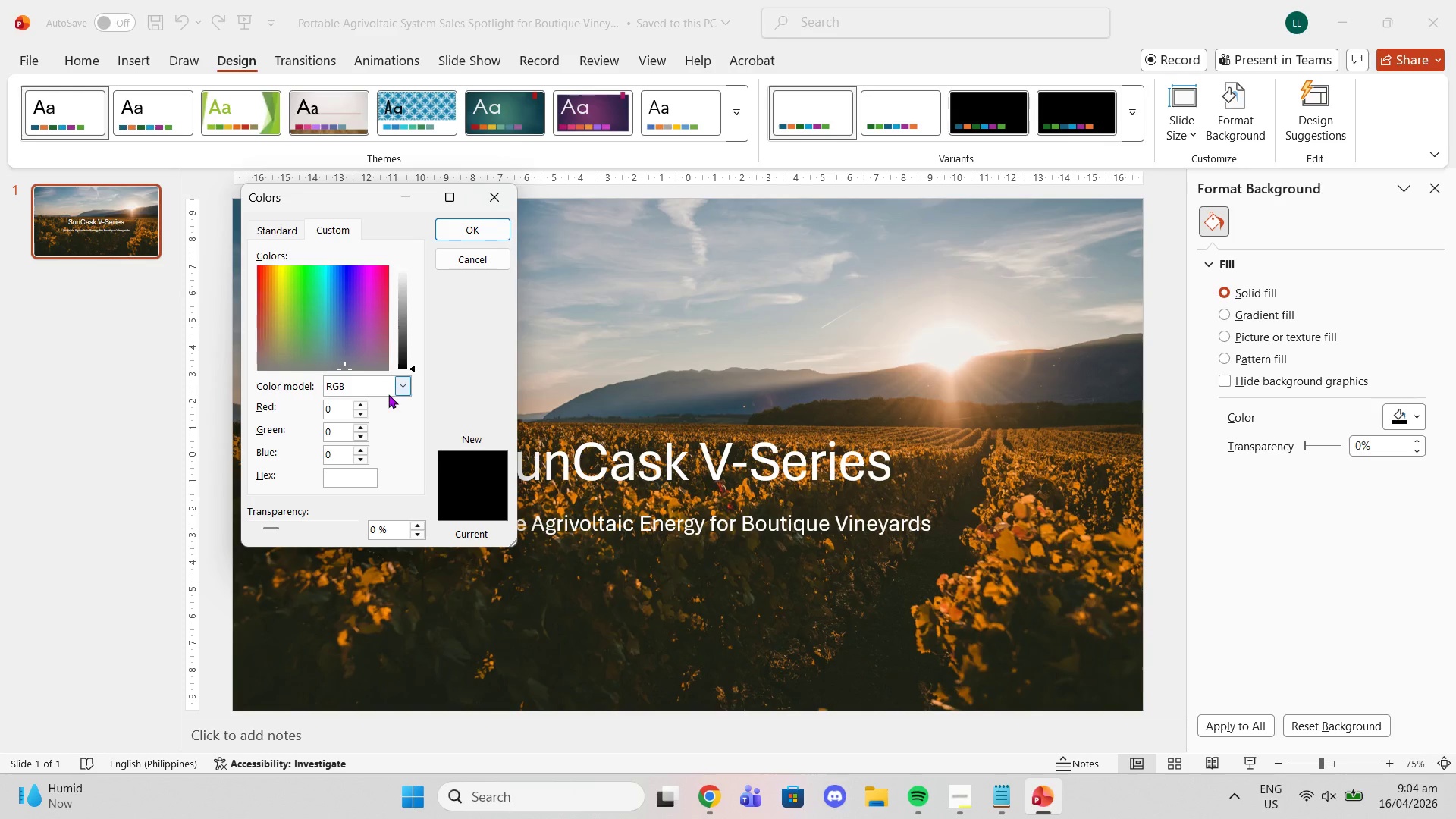 
key(Control+V)
 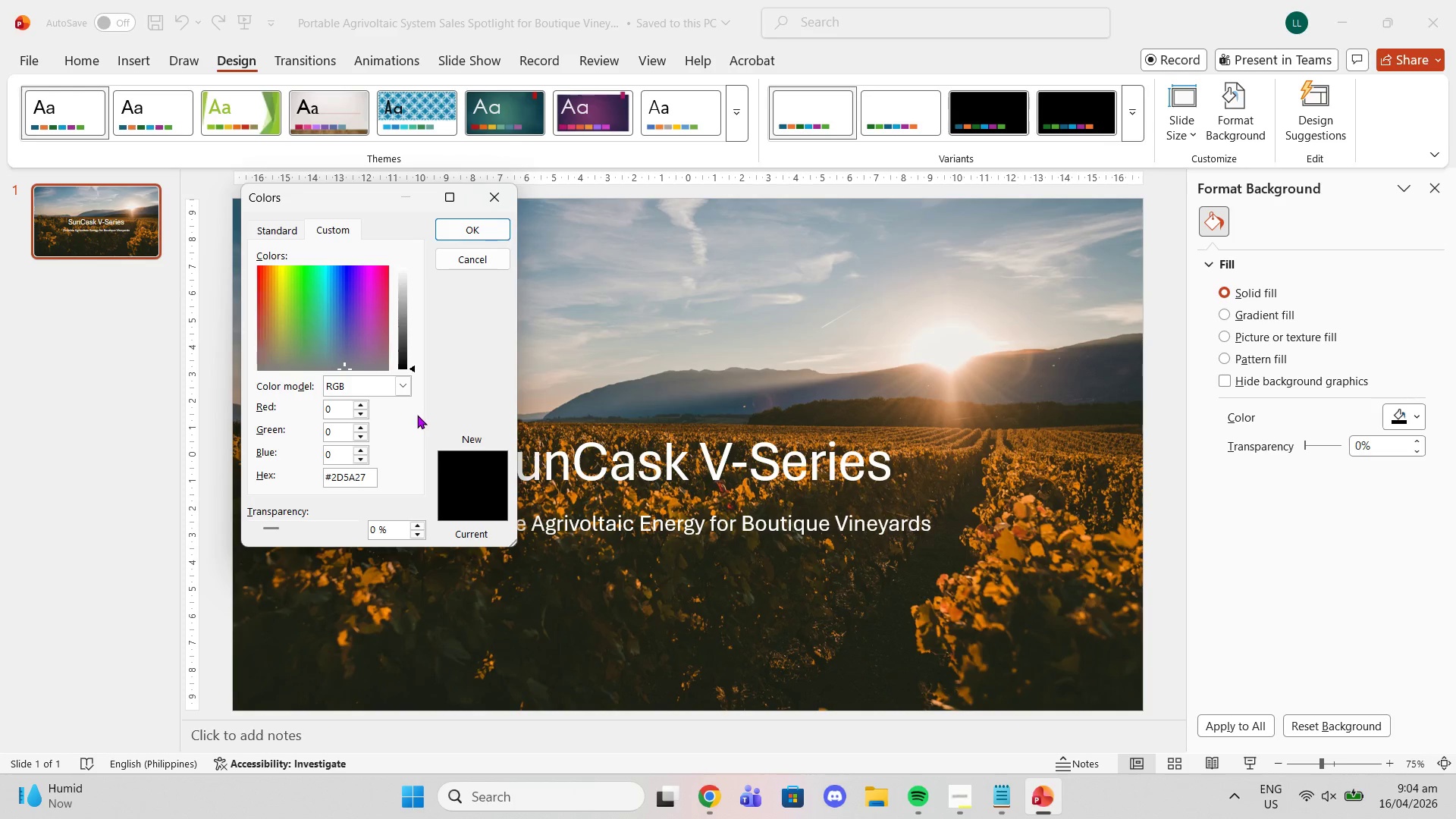 
key(Enter)
 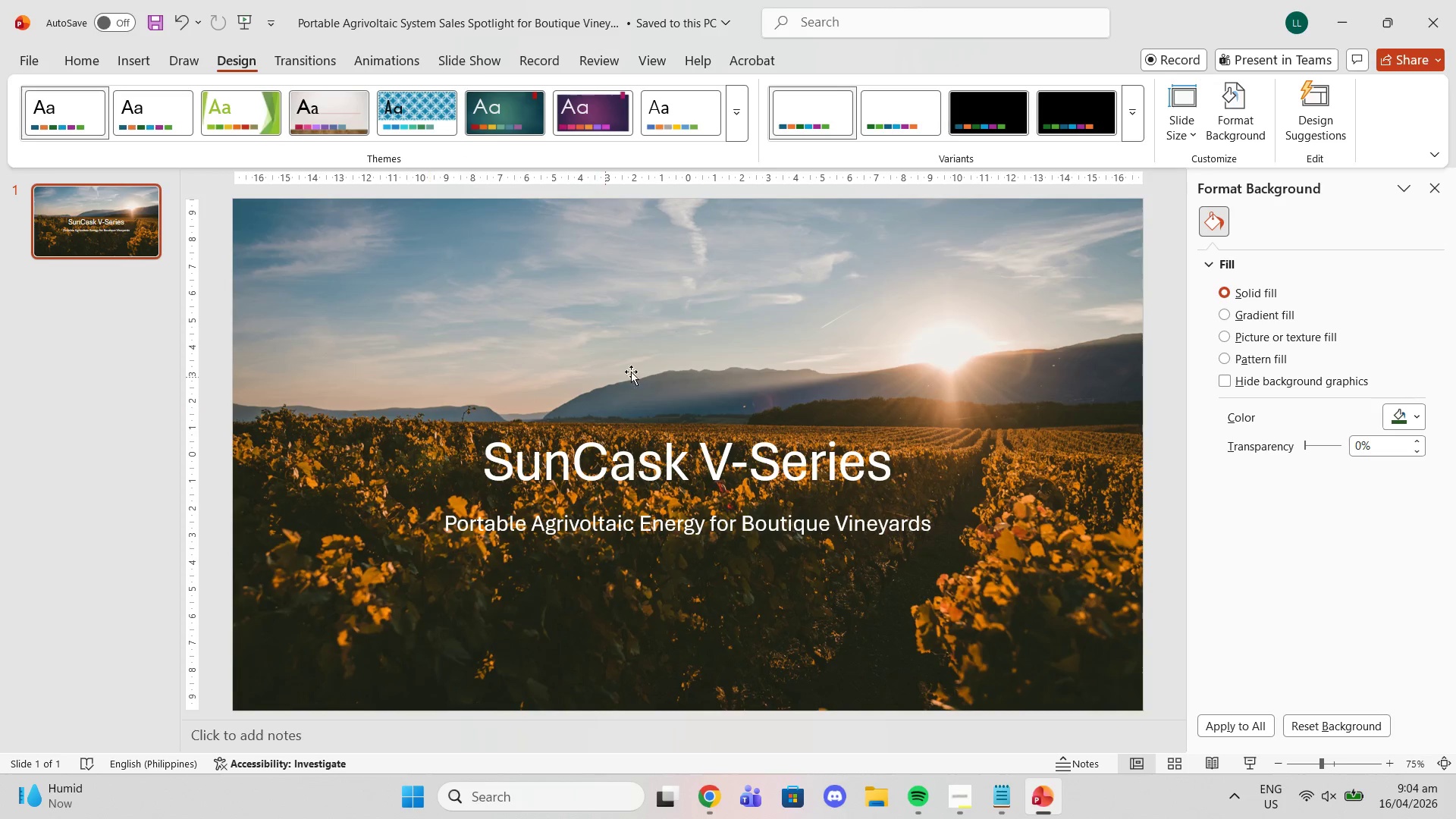 
left_click([658, 362])
 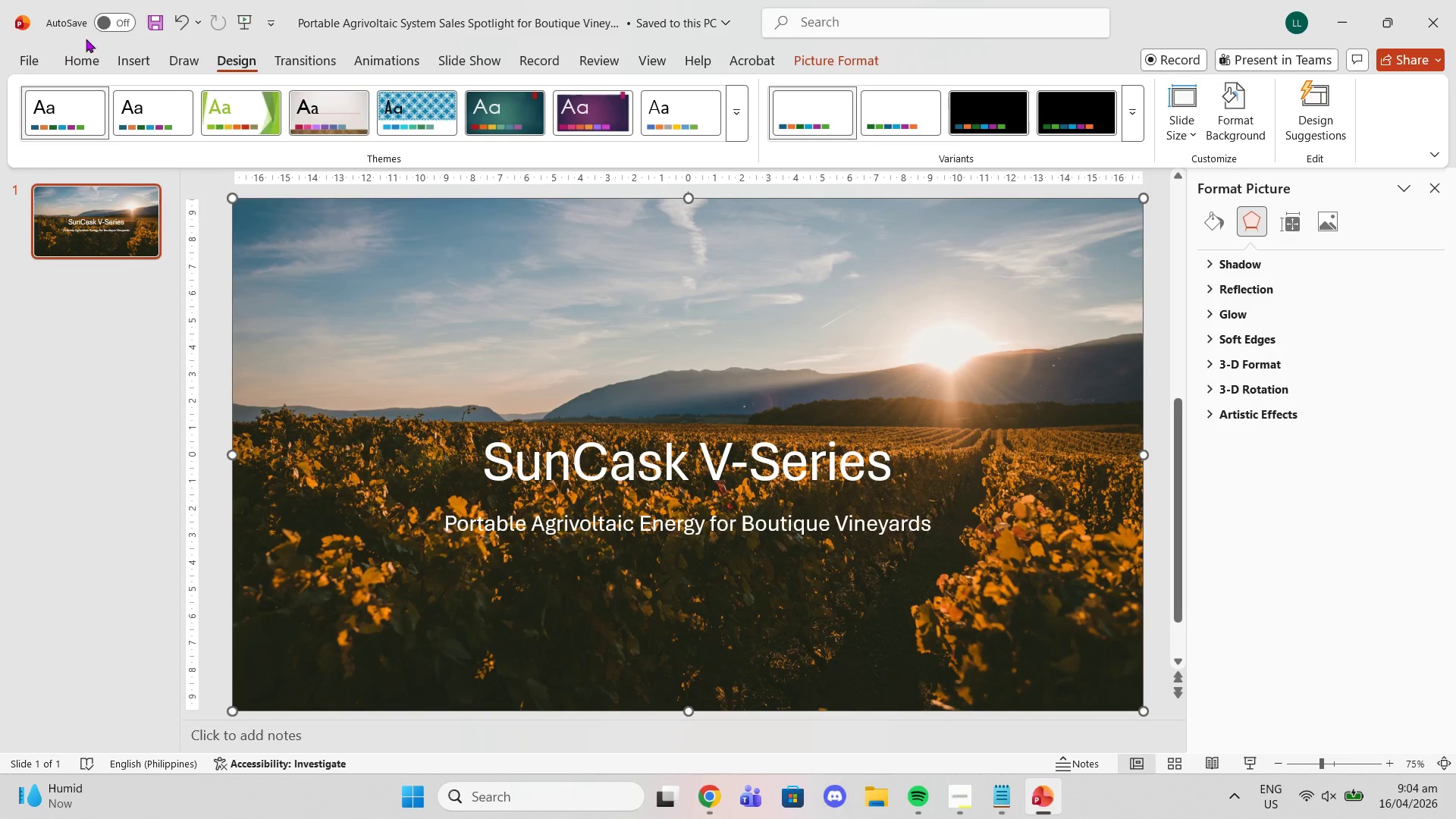 
left_click([81, 67])
 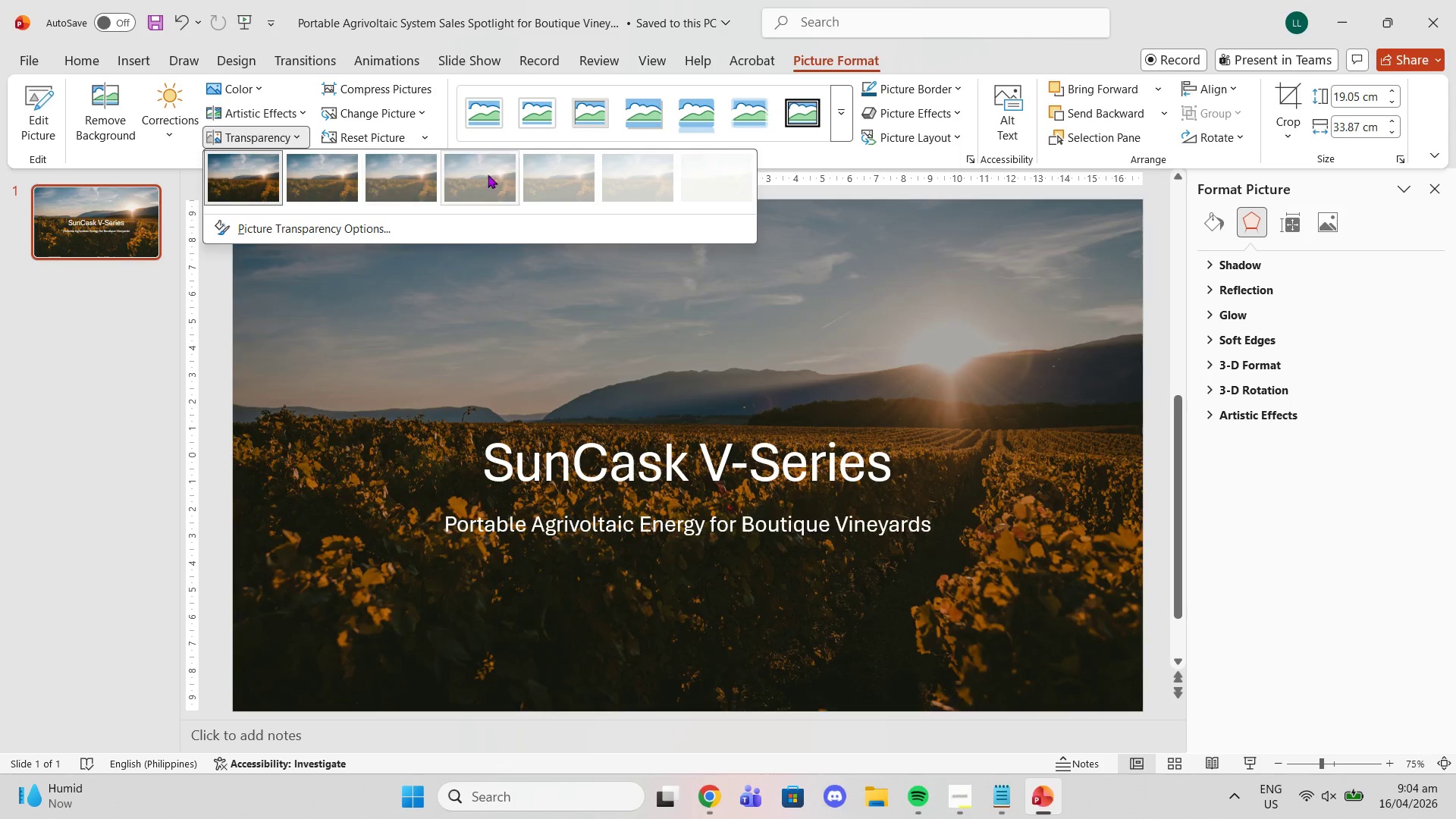 
wait(7.44)
 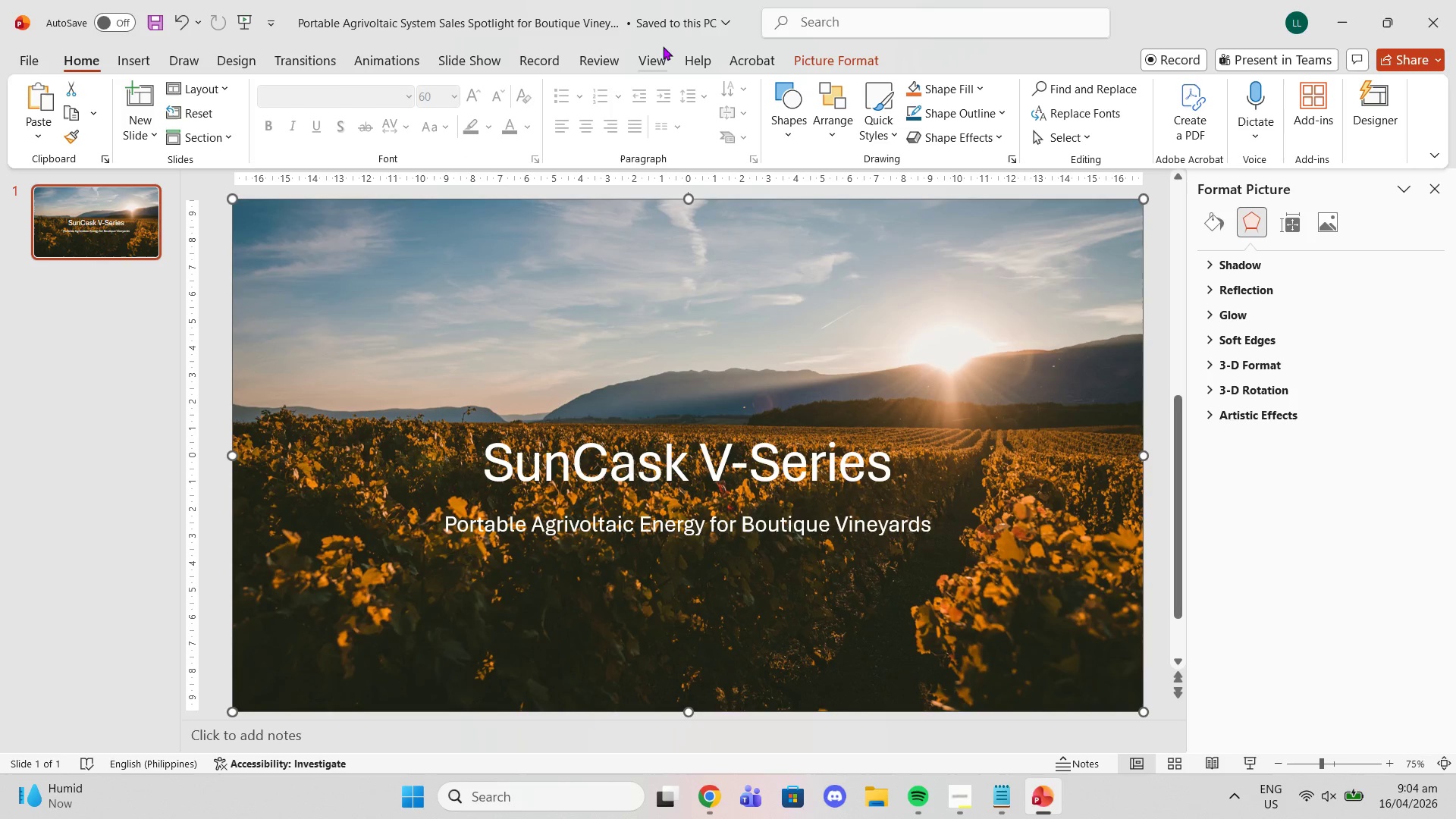 
left_click([617, 188])
 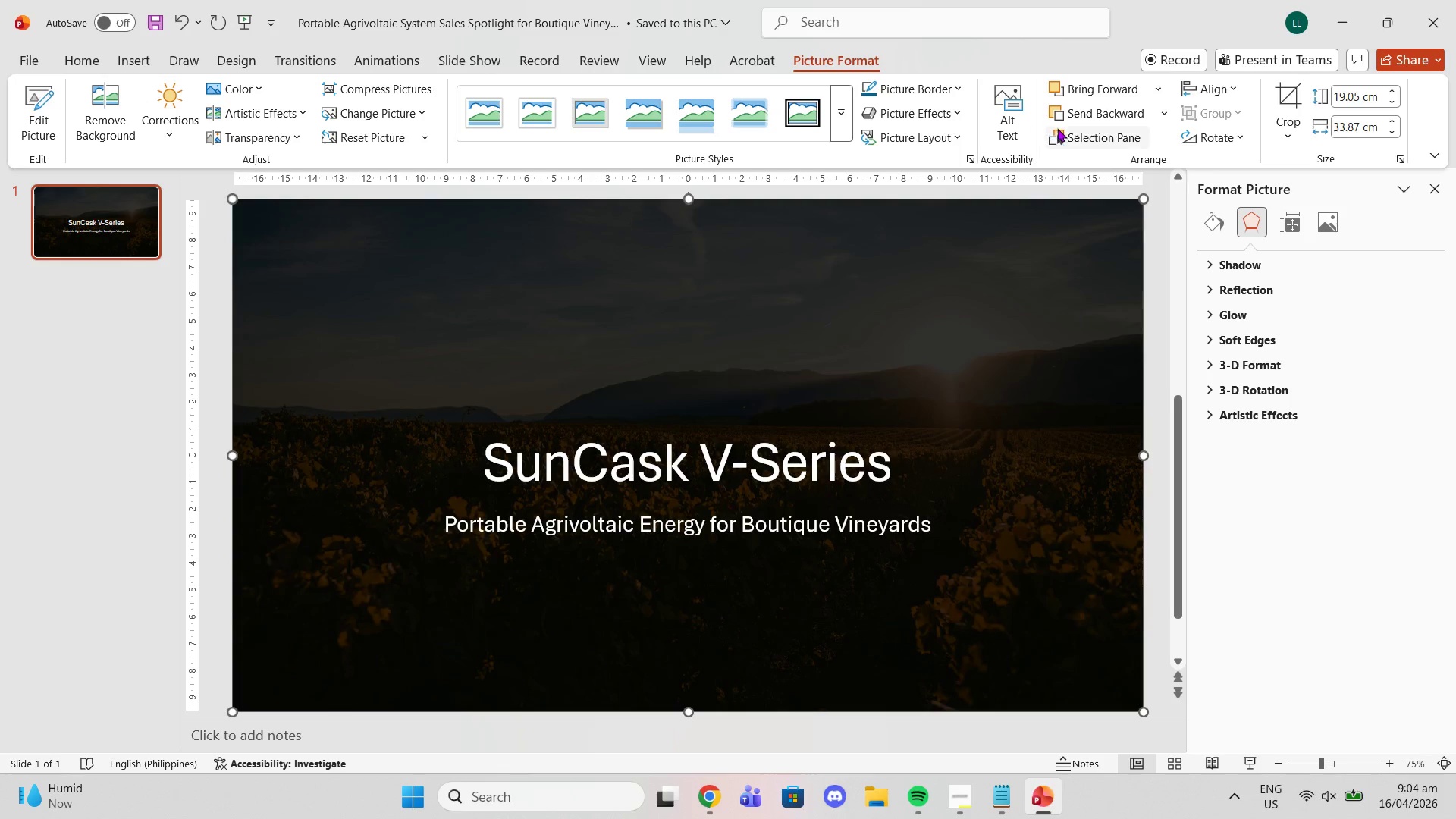 
left_click([1077, 133])
 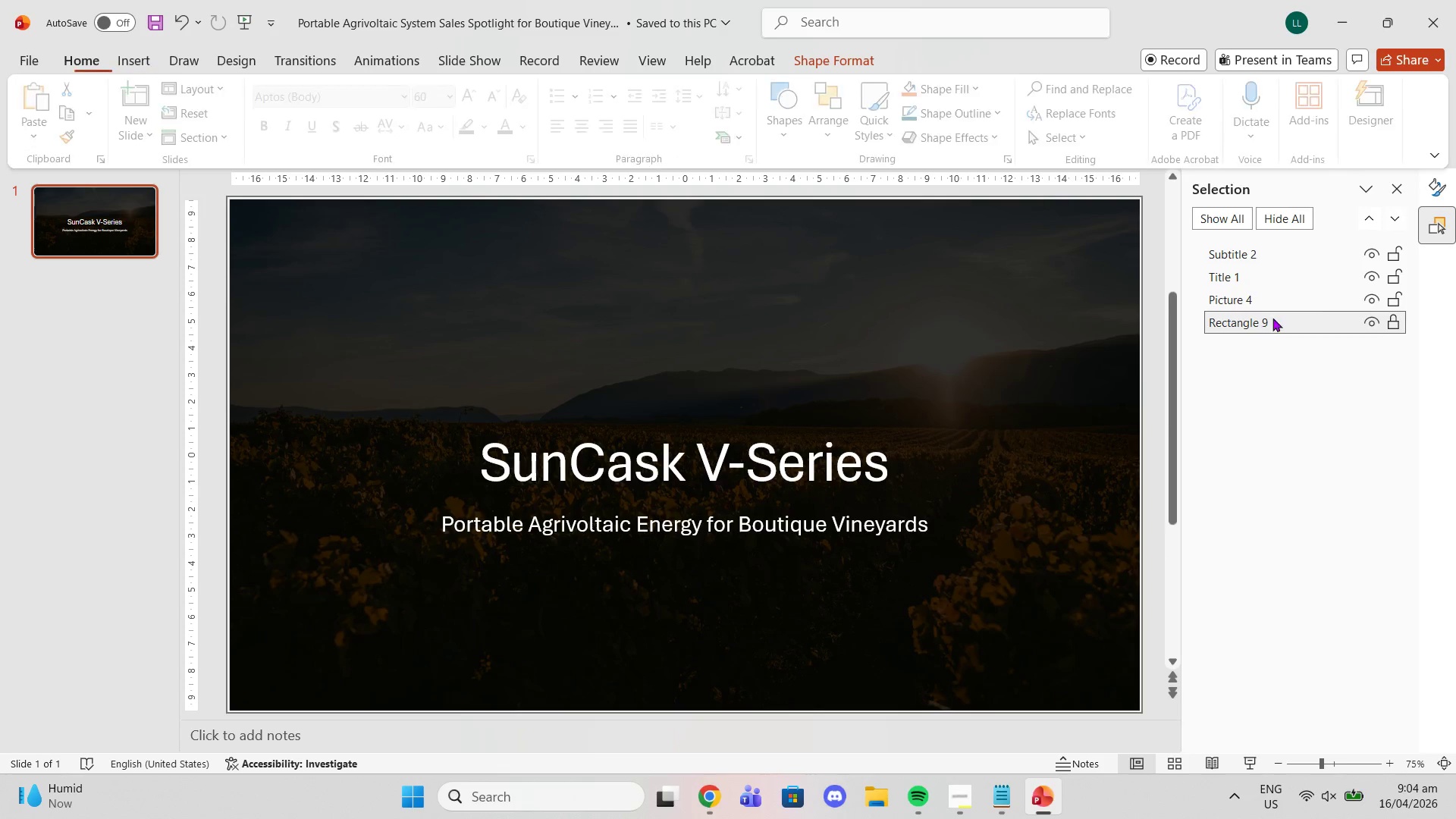 
left_click([1389, 319])
 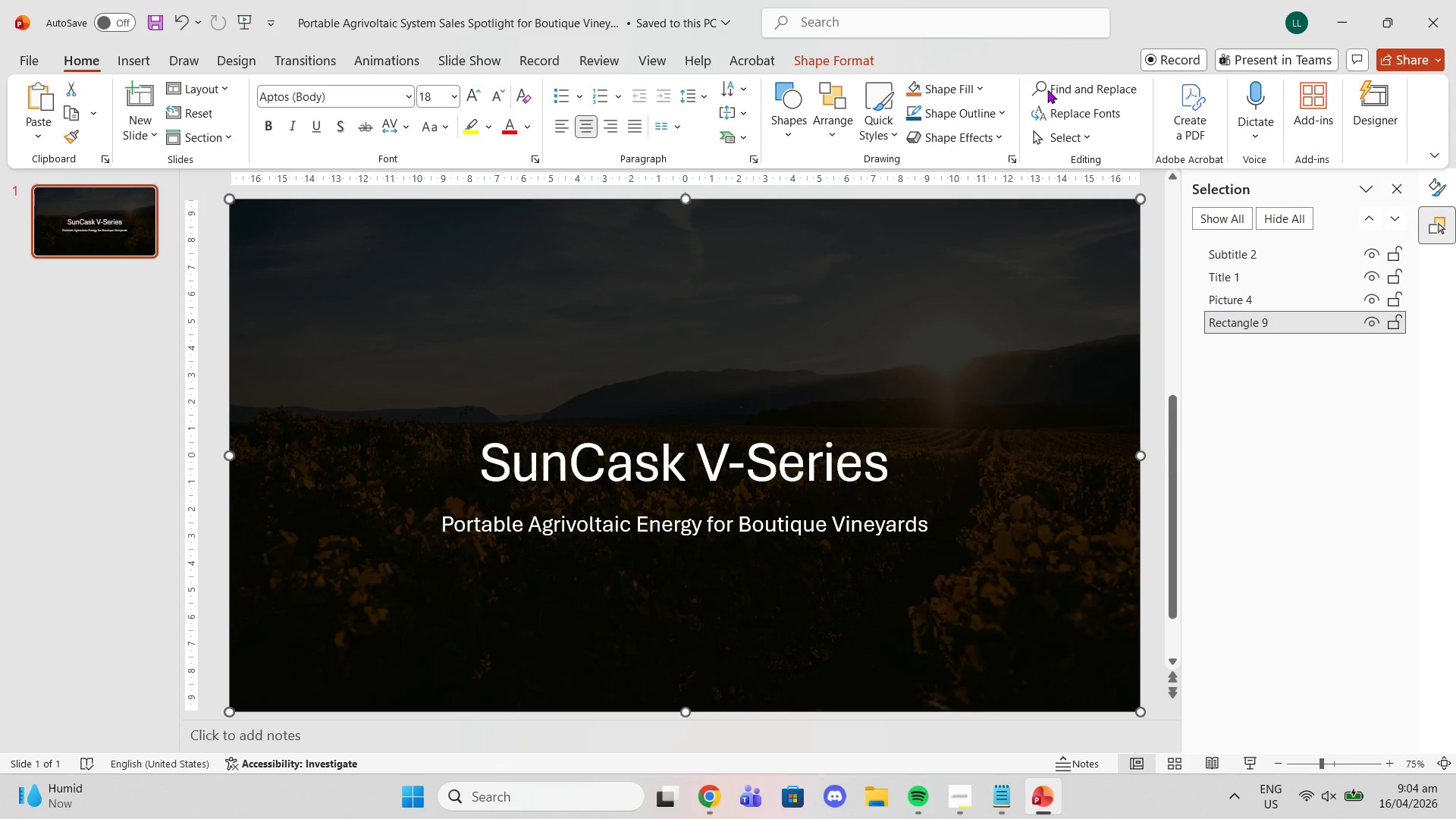 
left_click([839, 59])
 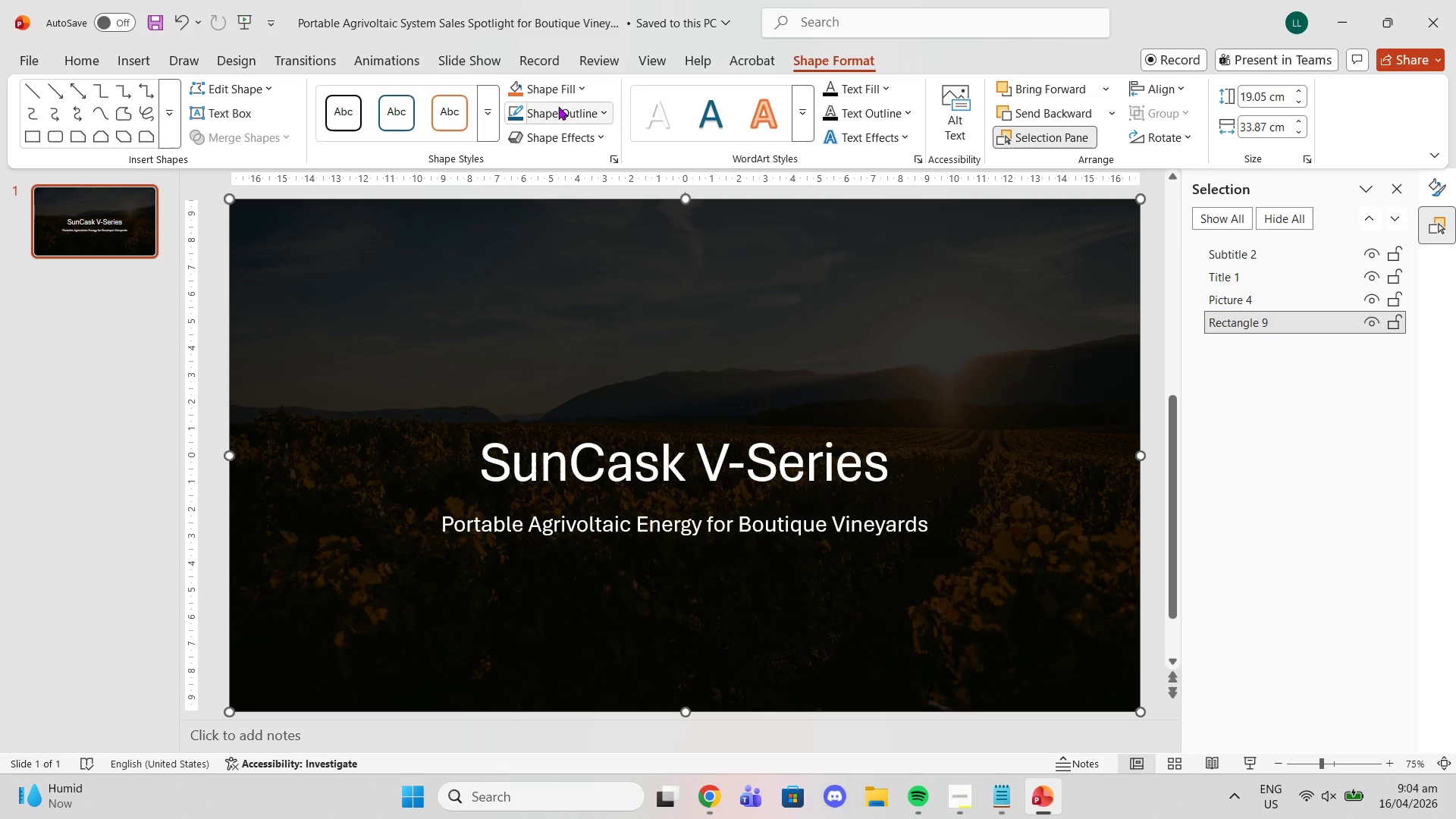 
left_click([551, 83])
 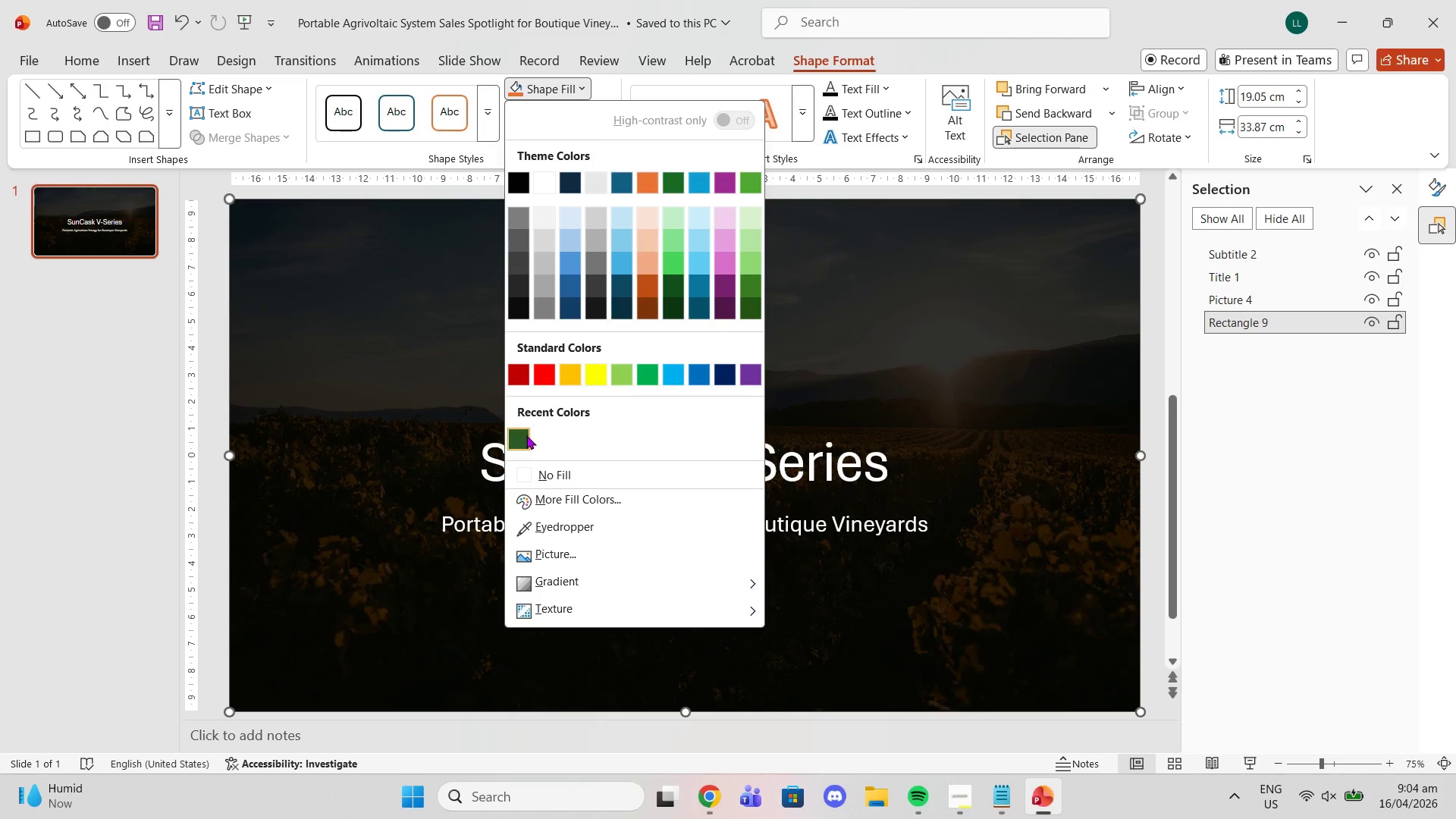 
left_click([526, 435])
 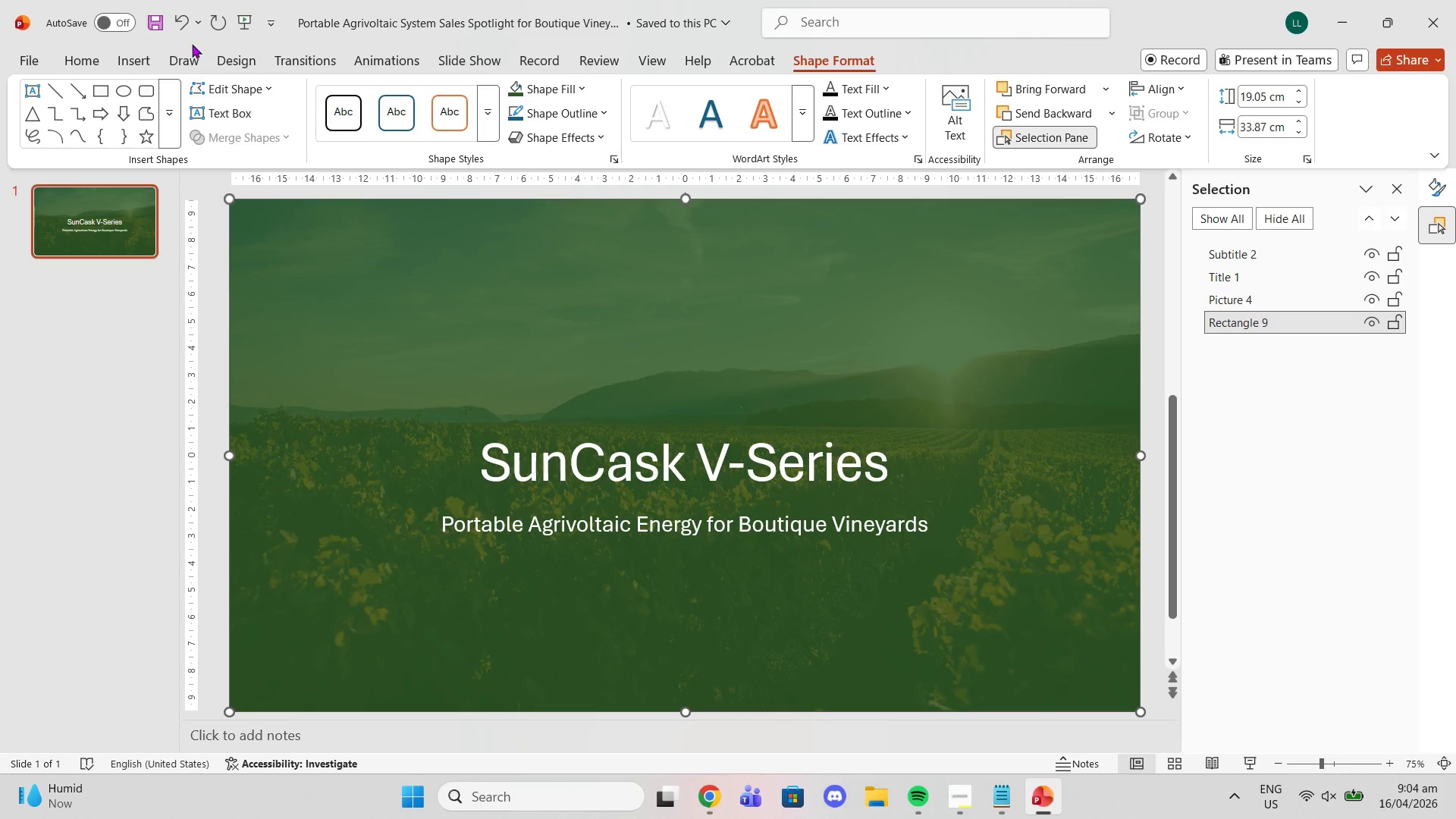 
left_click([430, 303])
 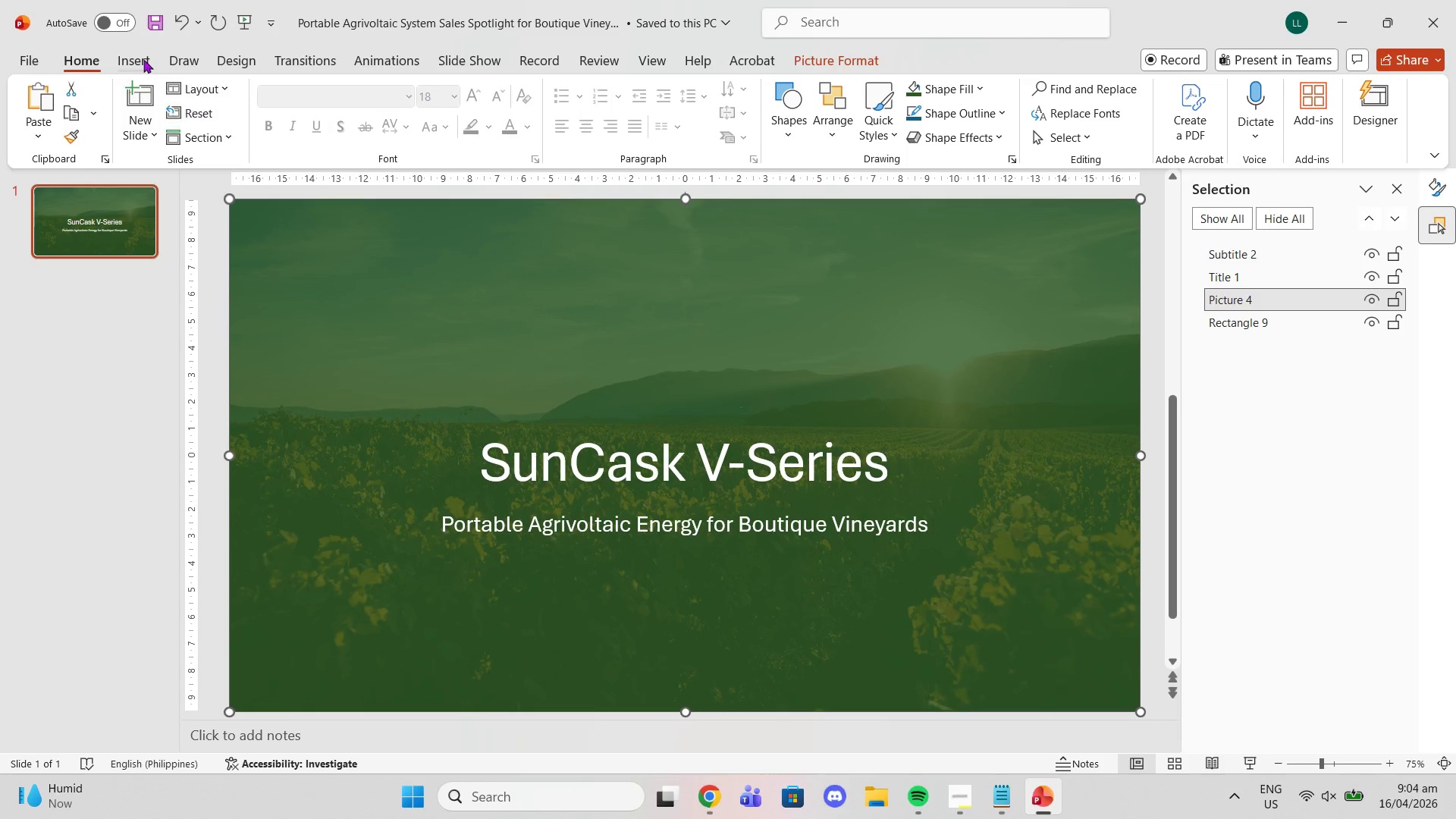 
left_click([143, 59])
 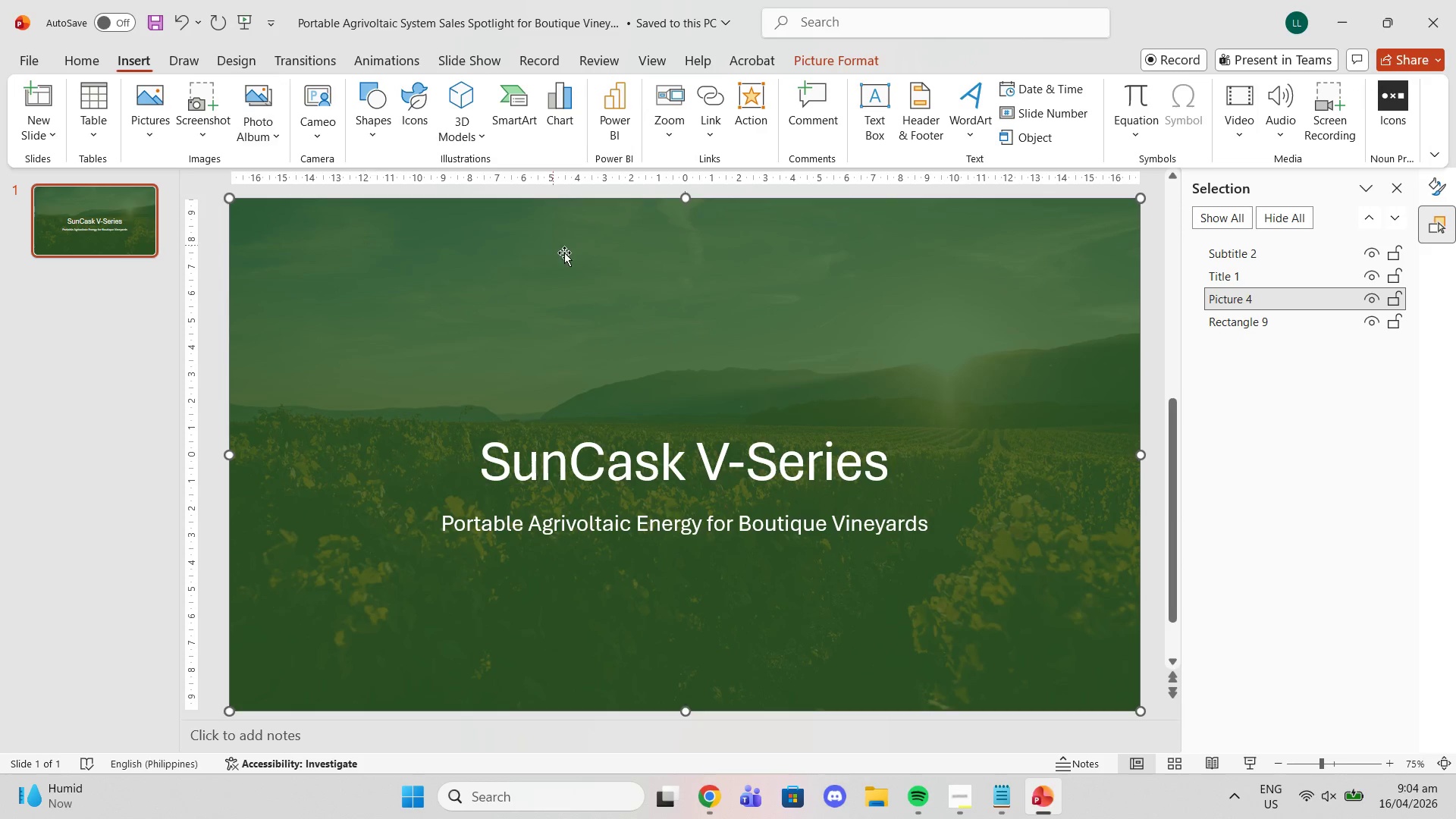 
left_click([601, 287])
 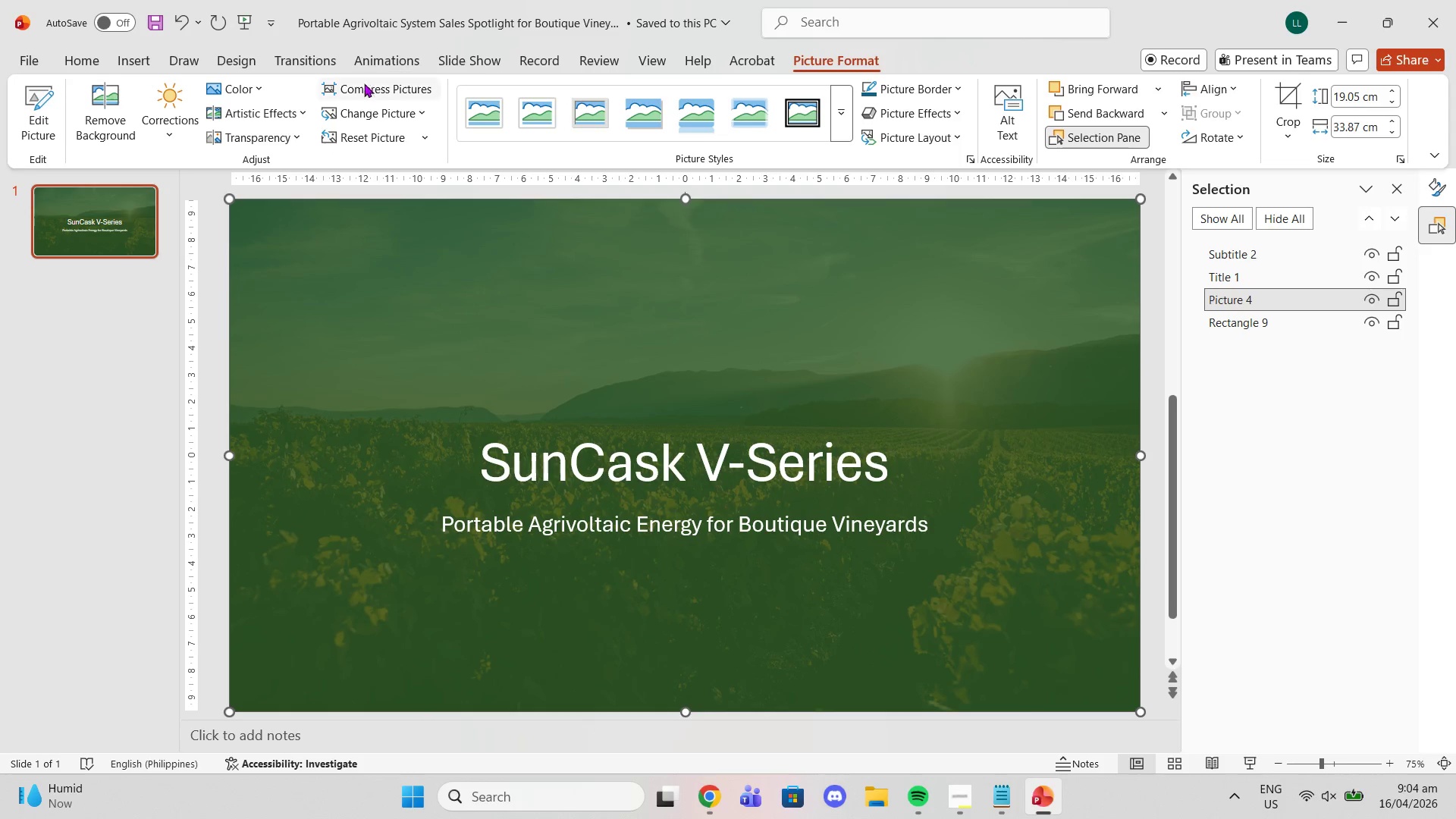 
left_click([271, 146])
 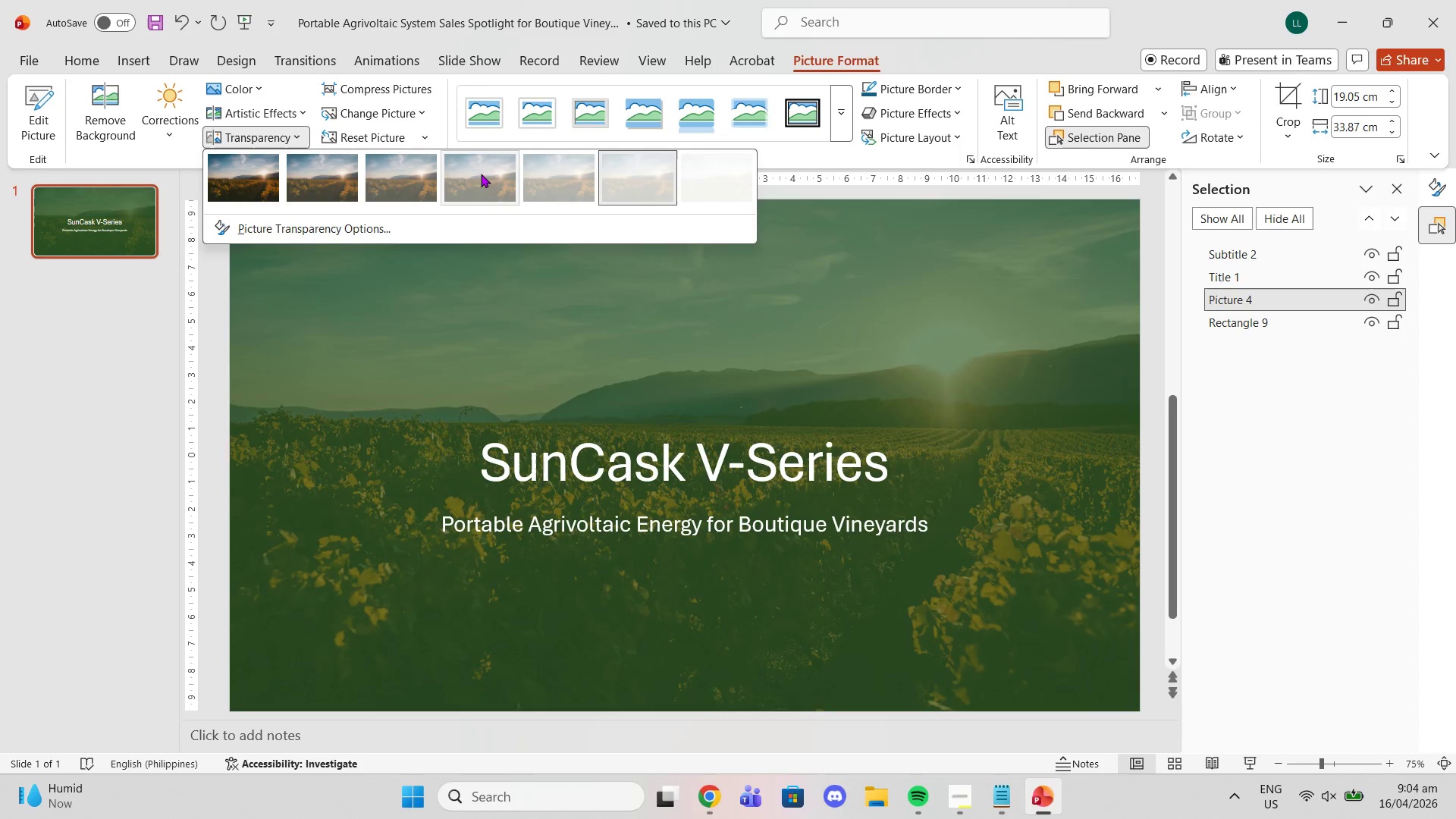 
mouse_move([457, 177])
 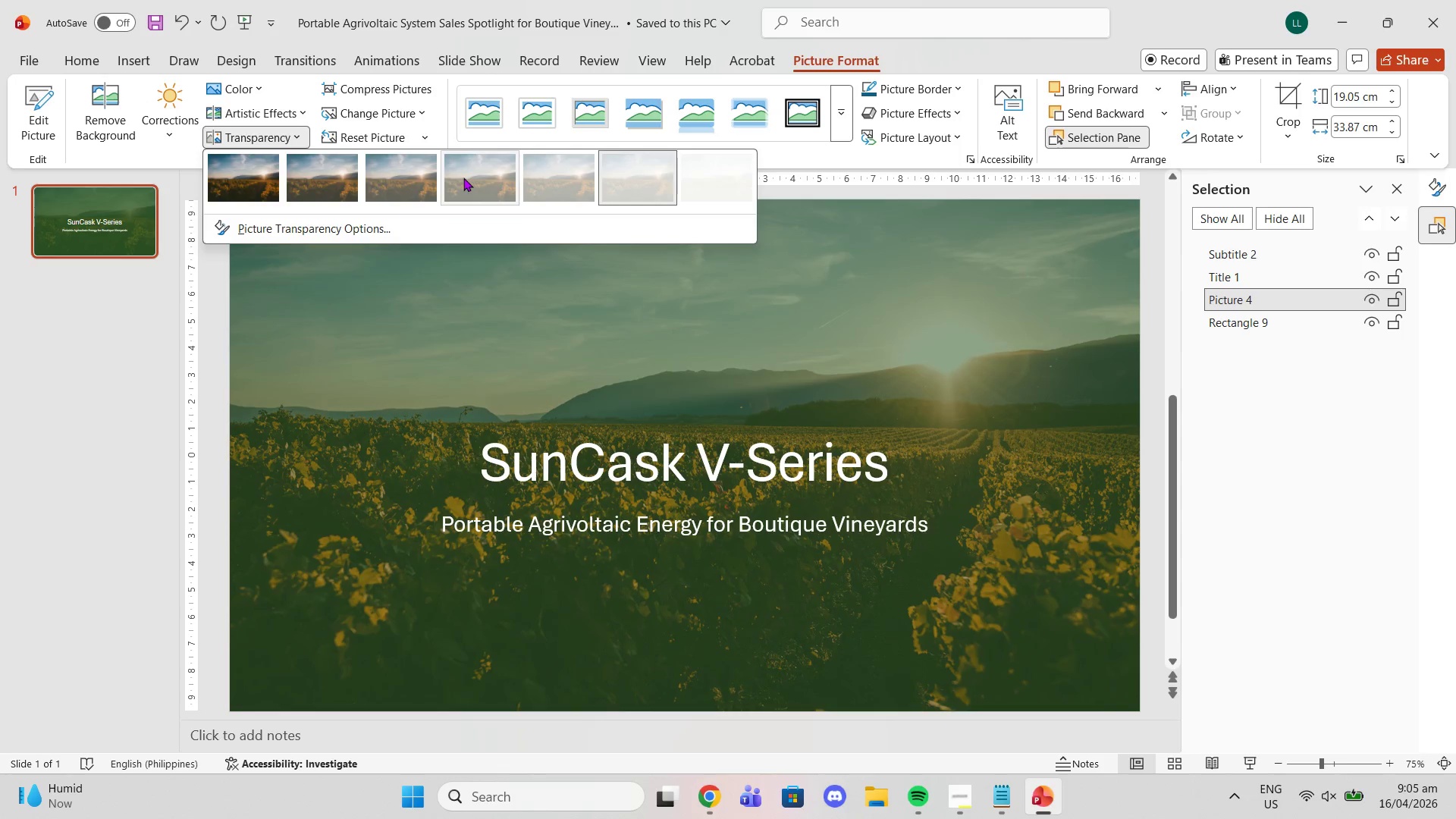 
left_click([463, 177])
 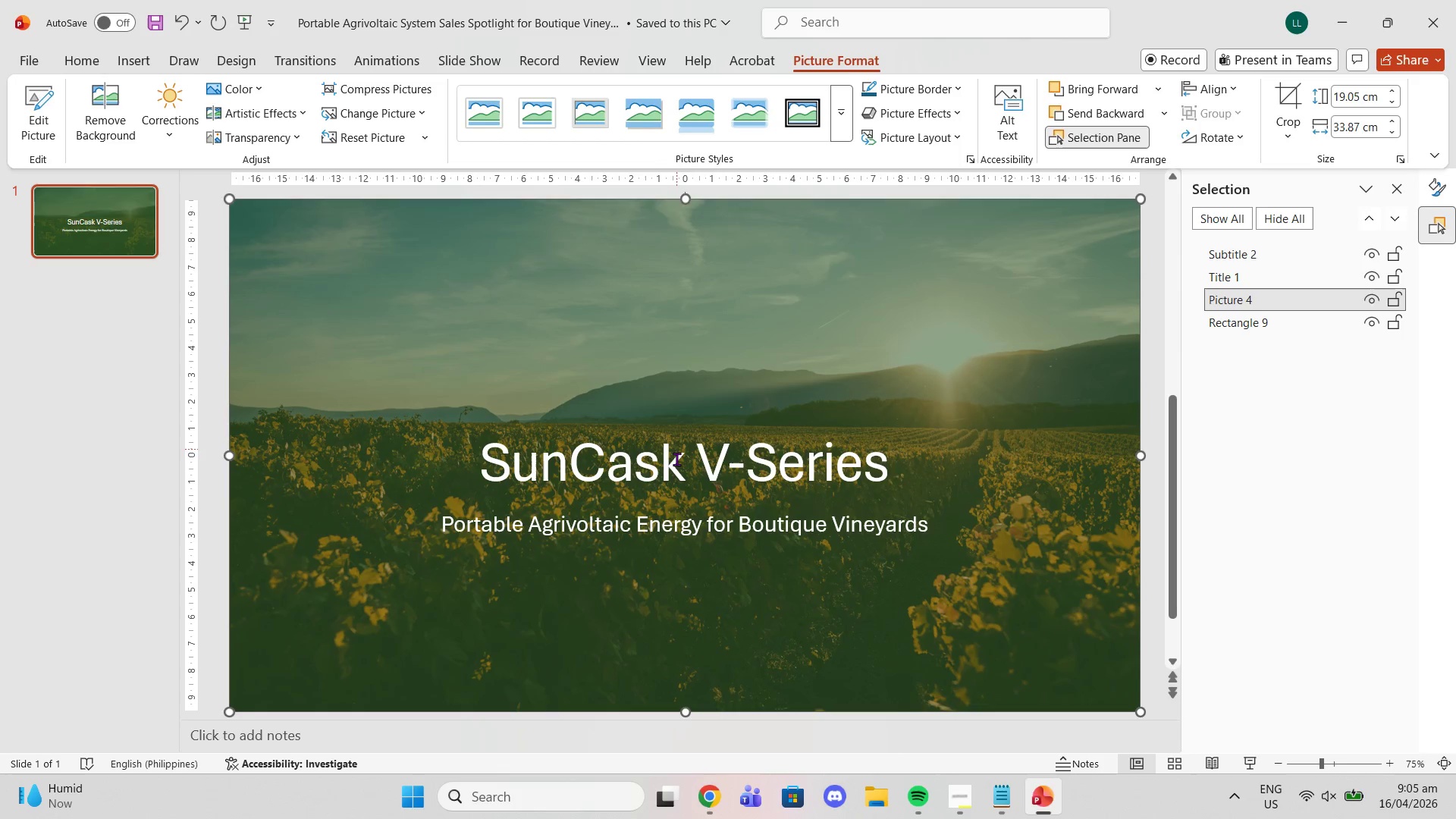 
left_click([673, 514])
 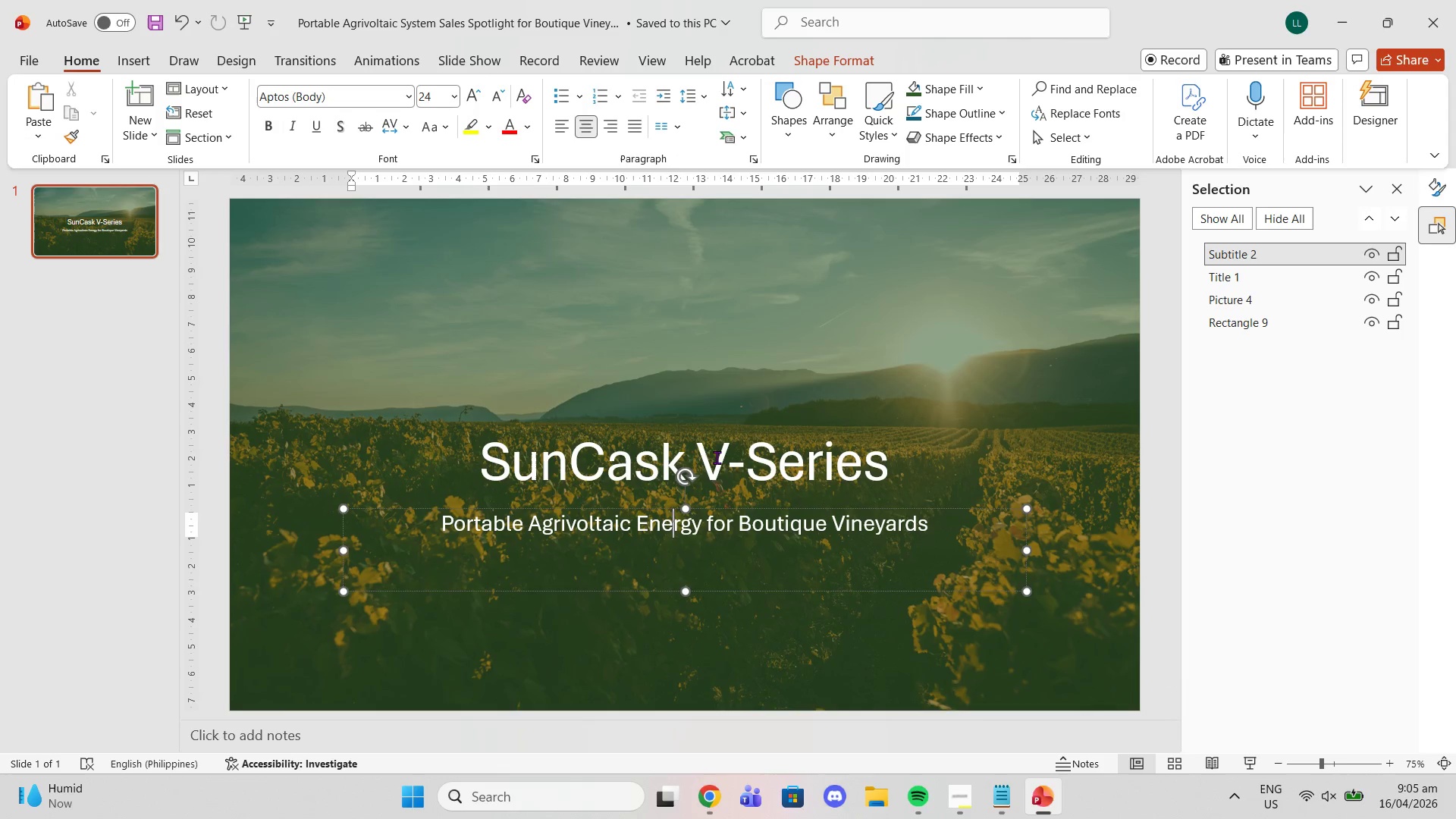 
left_click([714, 435])
 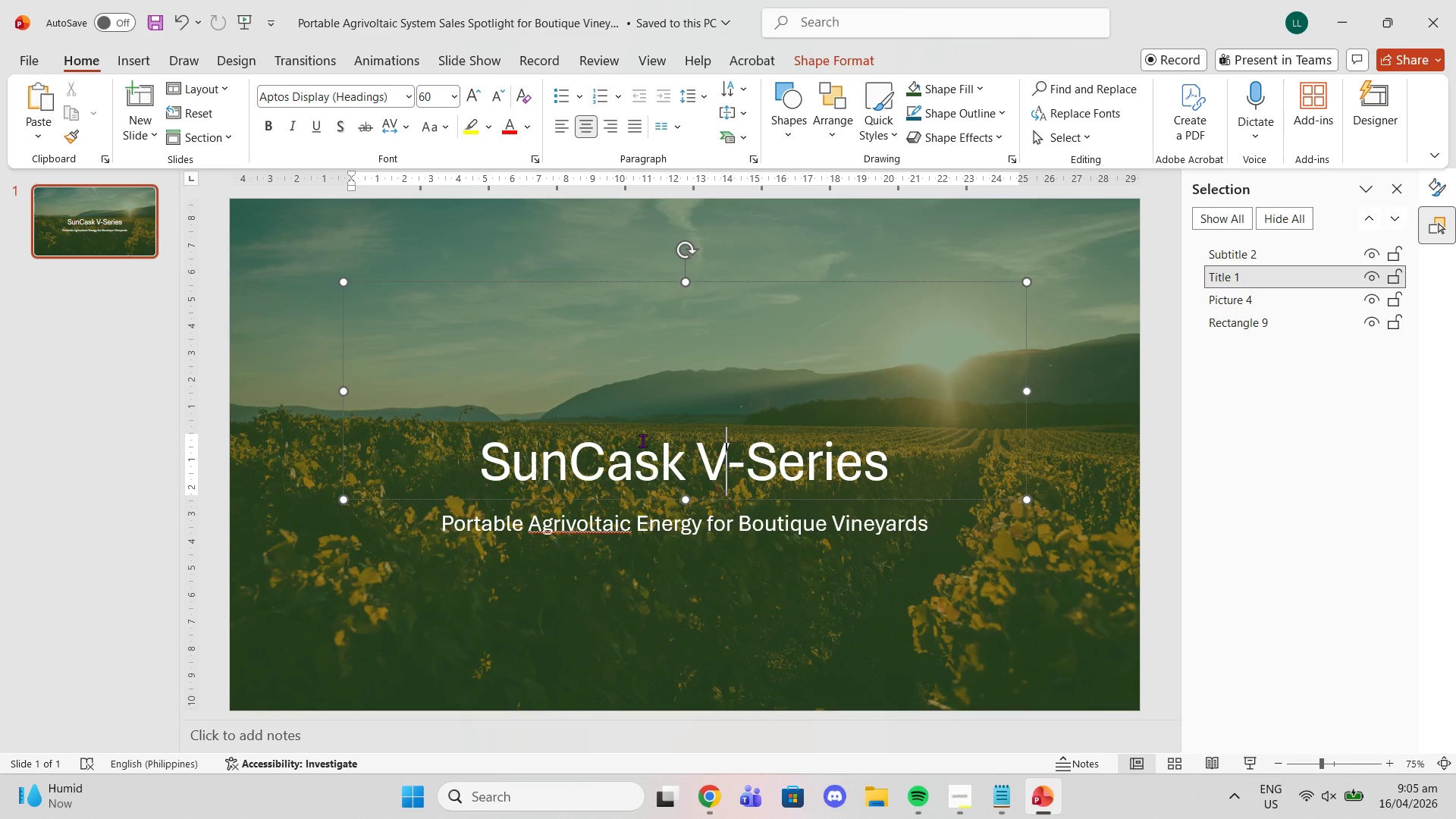 
wait(18.63)
 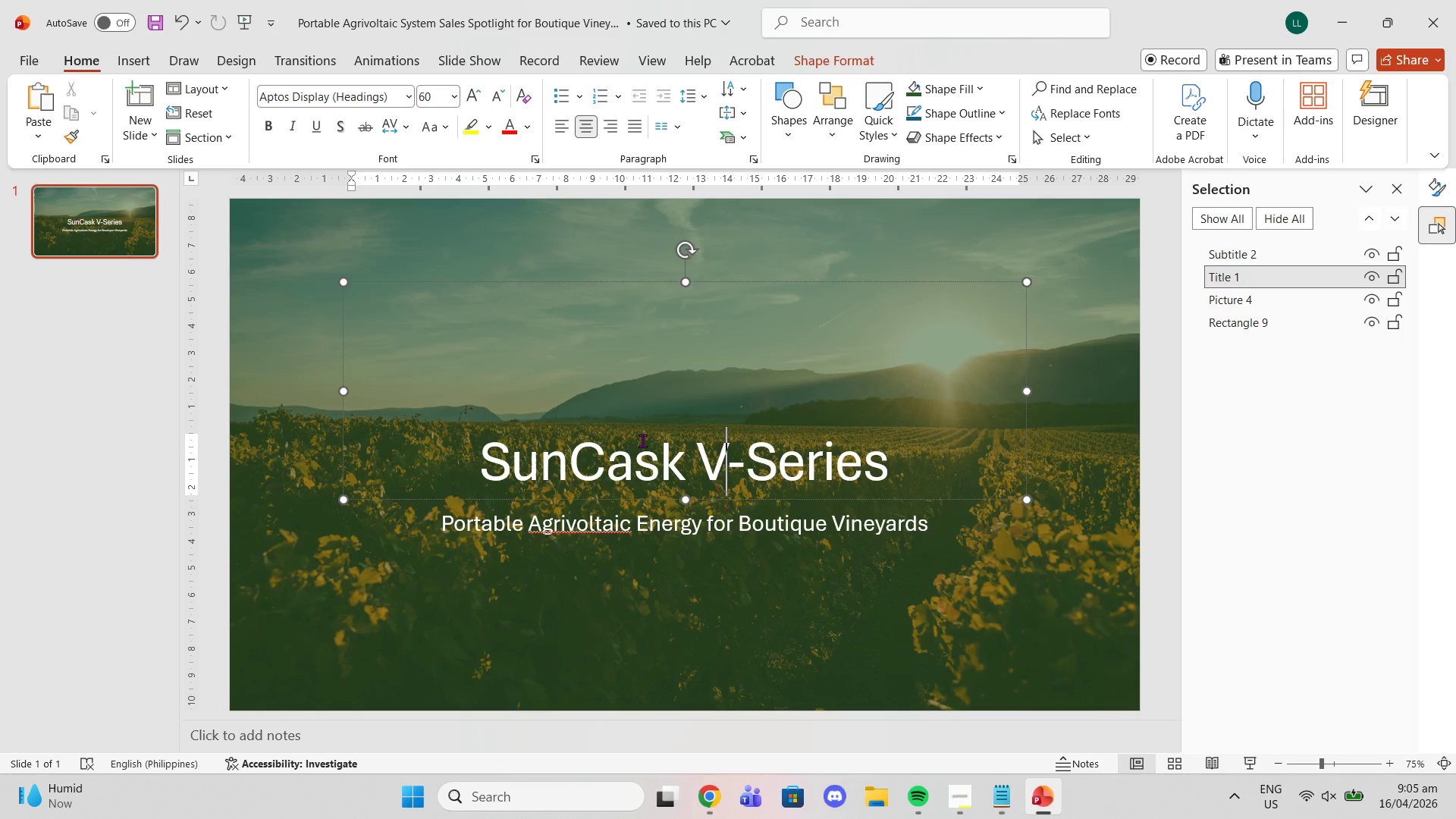 
mouse_move([467, 13])
 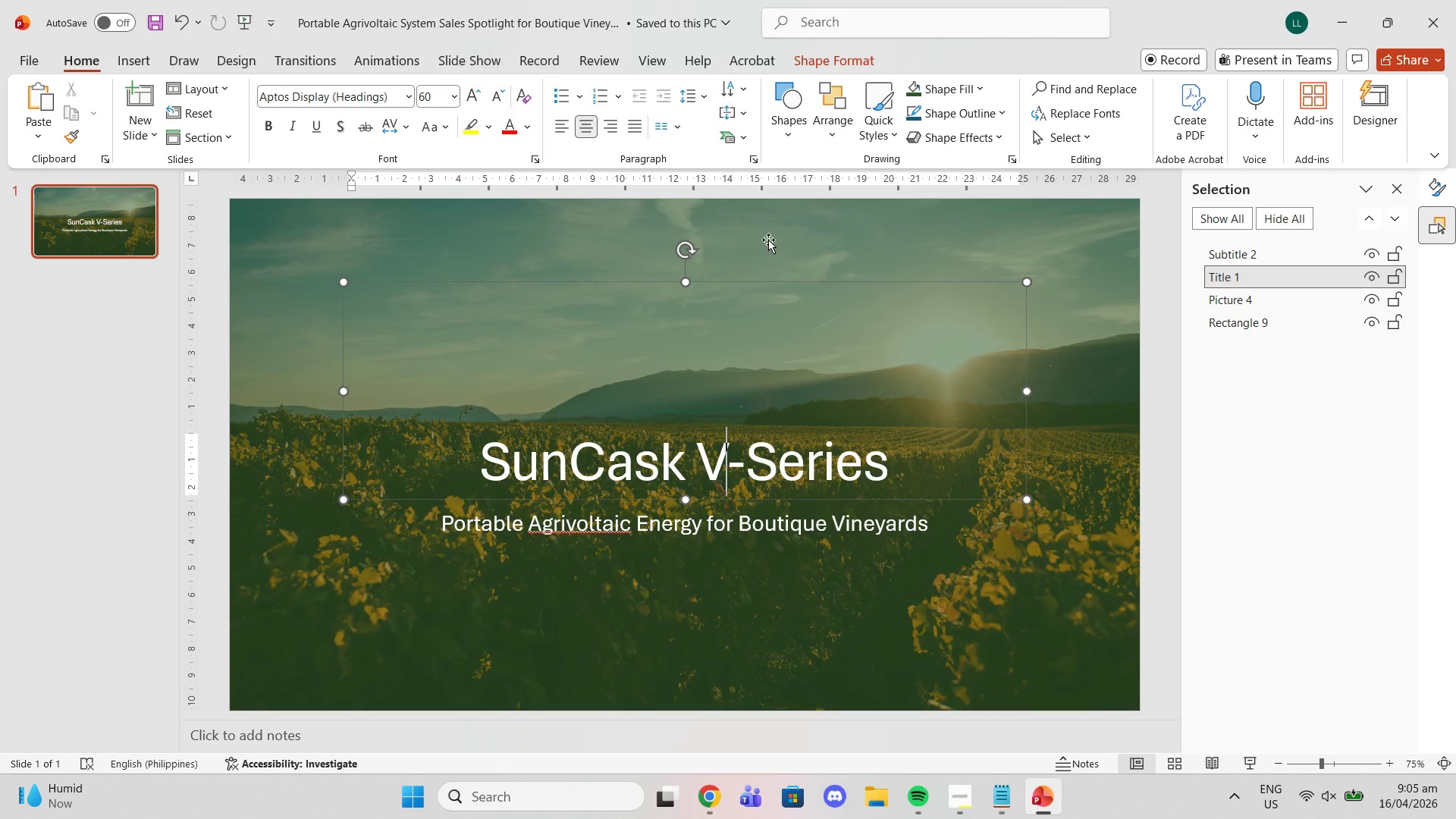 
left_click([768, 237])
 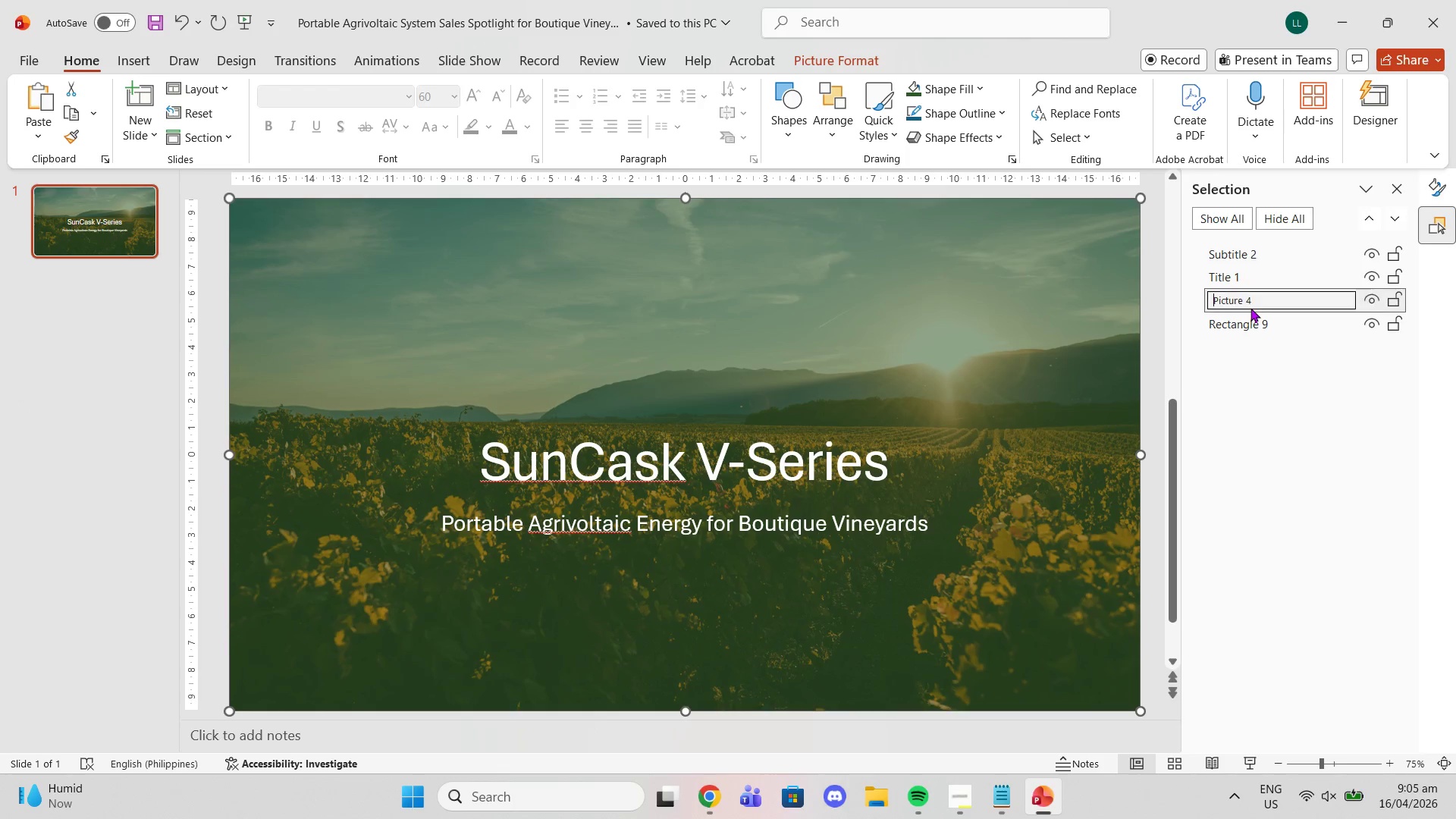 
double_click([1257, 313])
 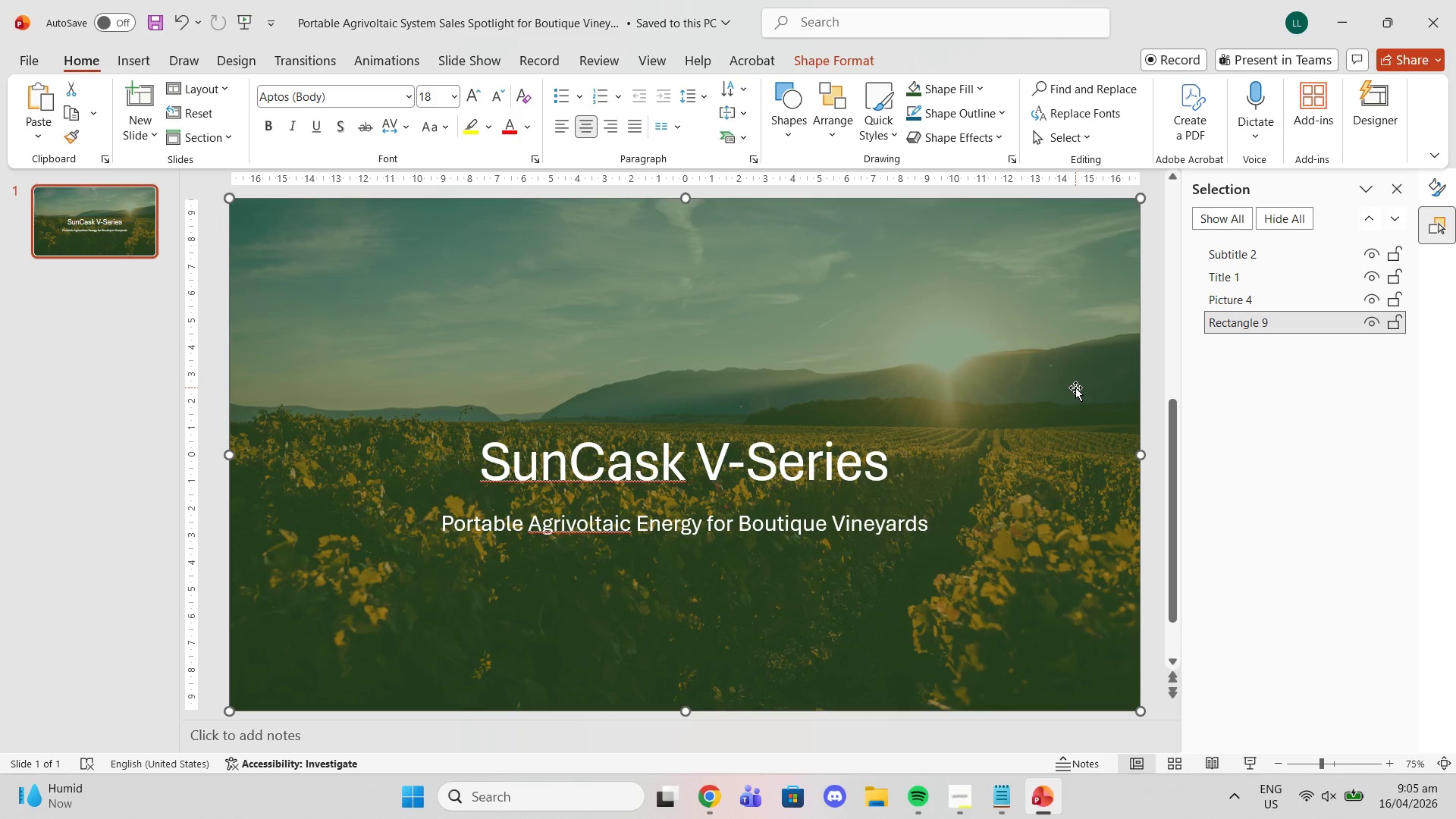 
key(Delete)
 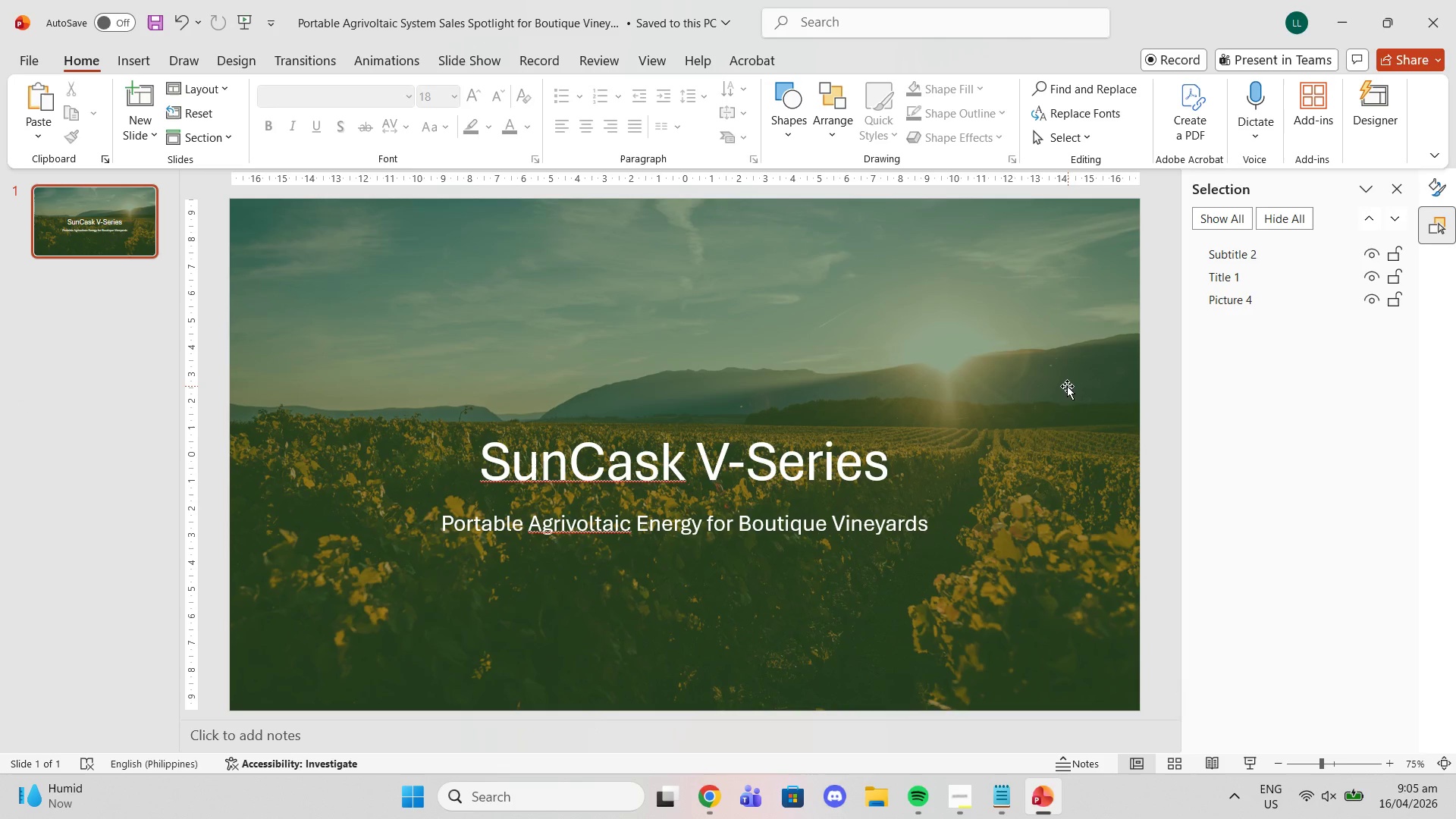 
left_click([1067, 385])
 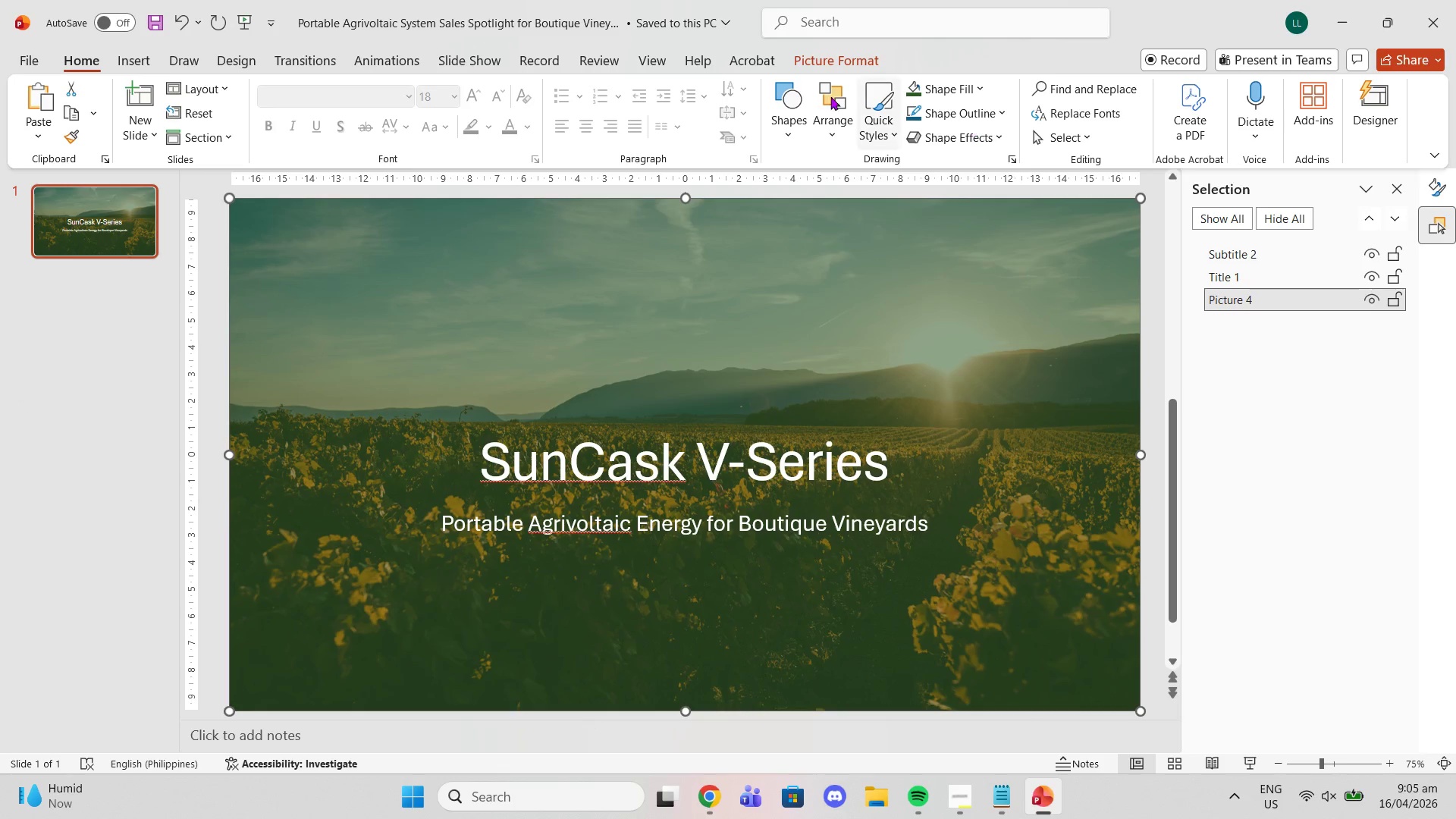 
left_click([826, 57])
 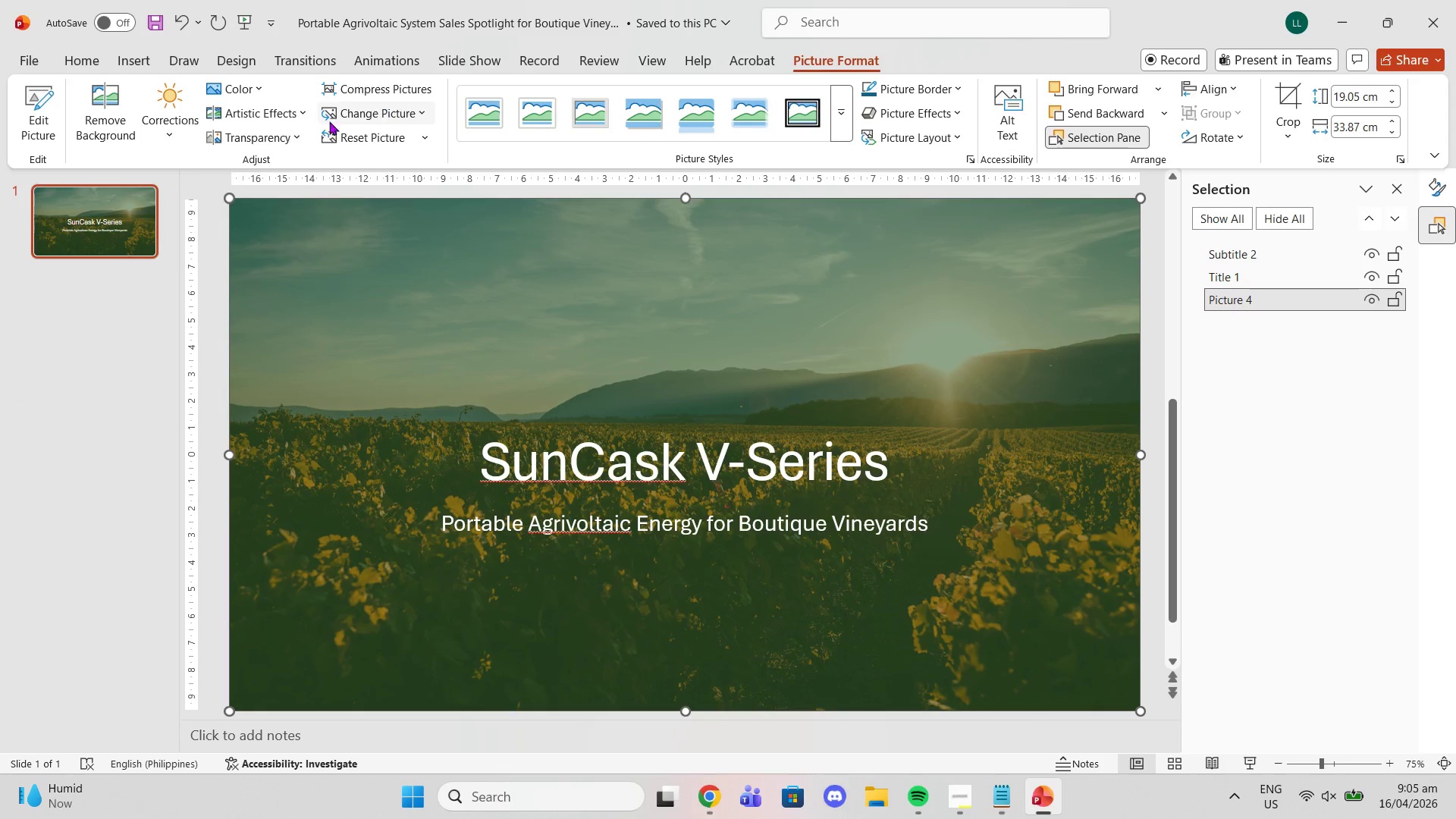 
left_click([265, 132])
 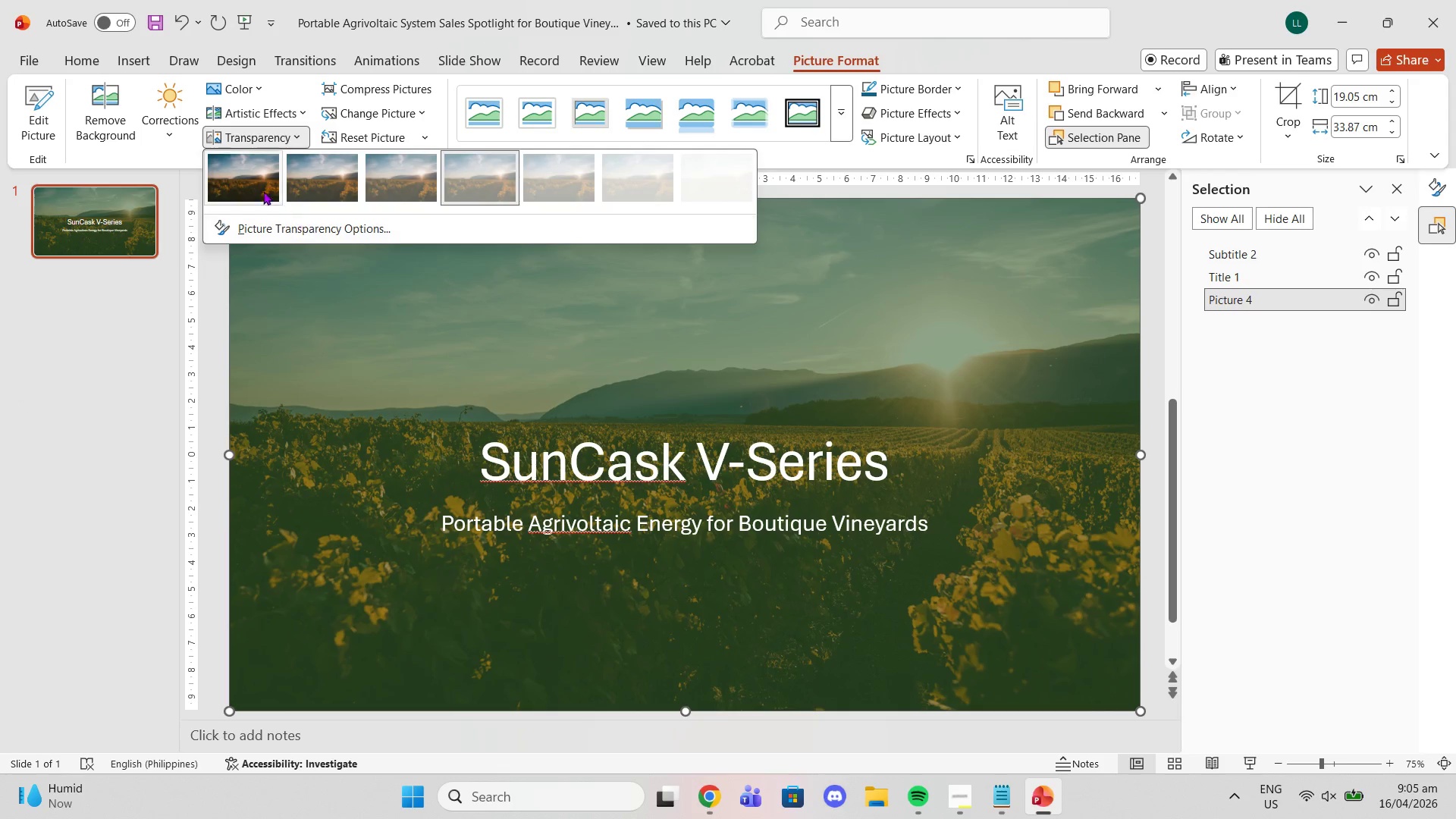 
left_click([256, 184])
 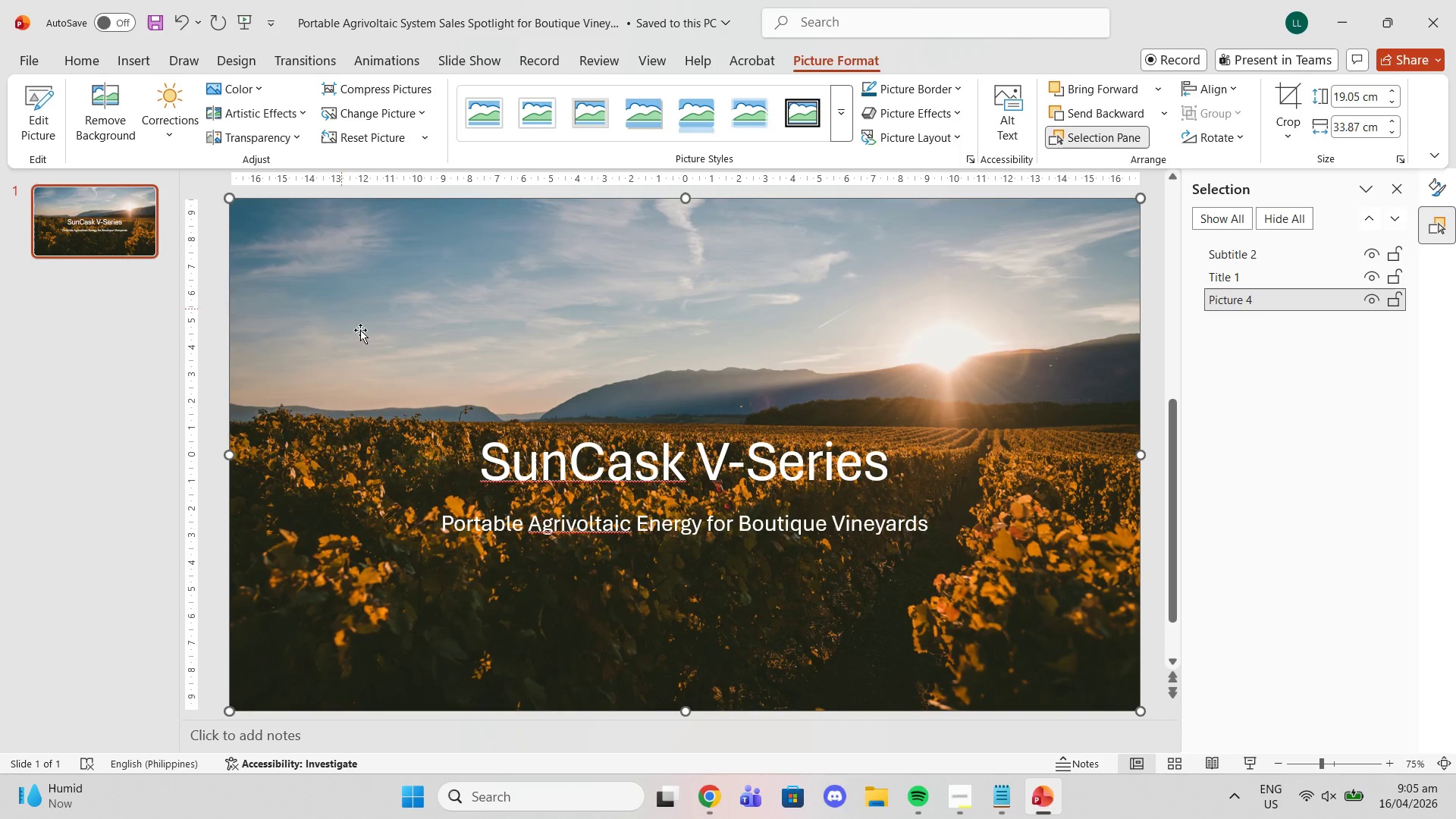 
left_click([386, 366])
 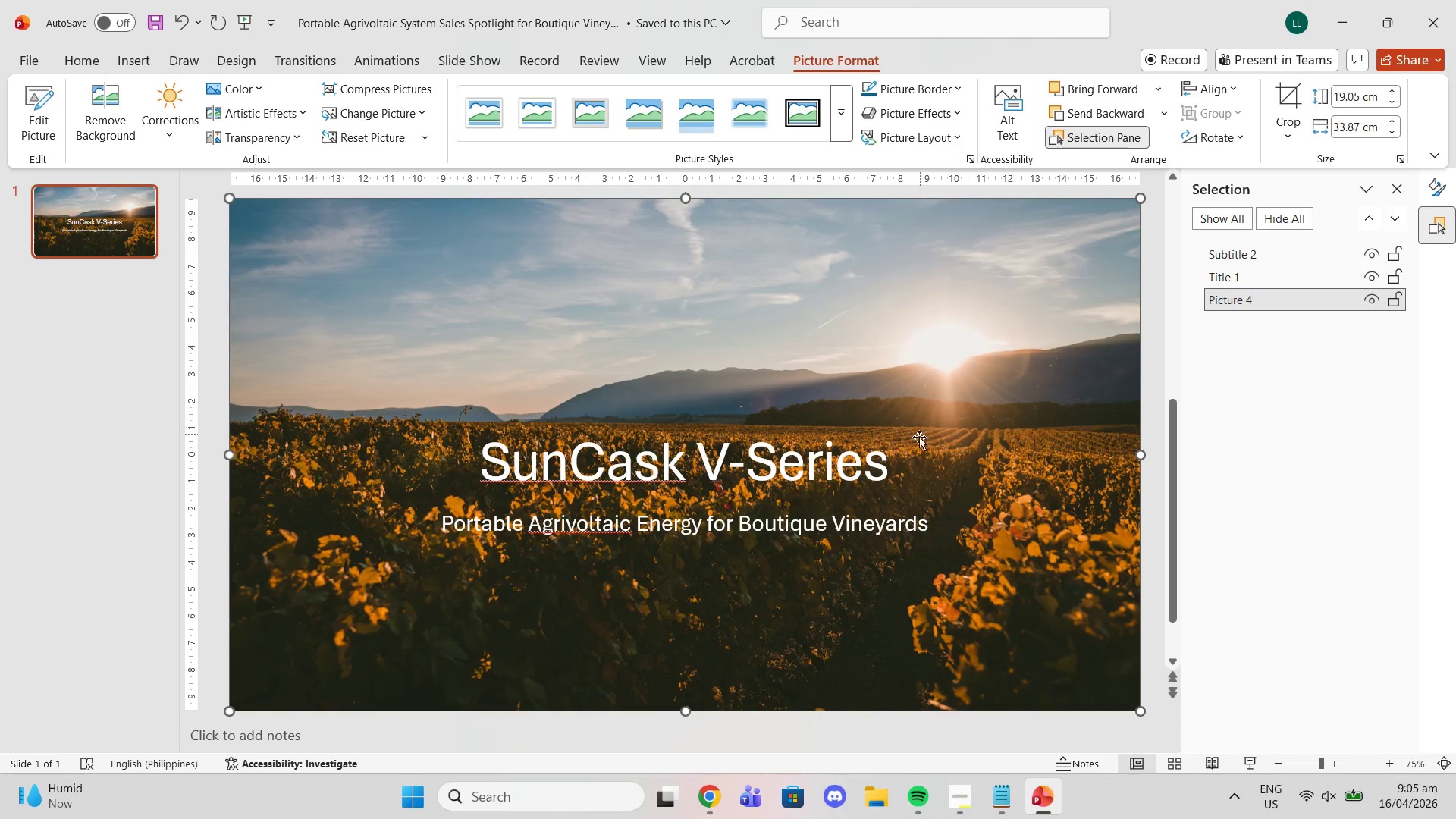 
left_click([875, 466])
 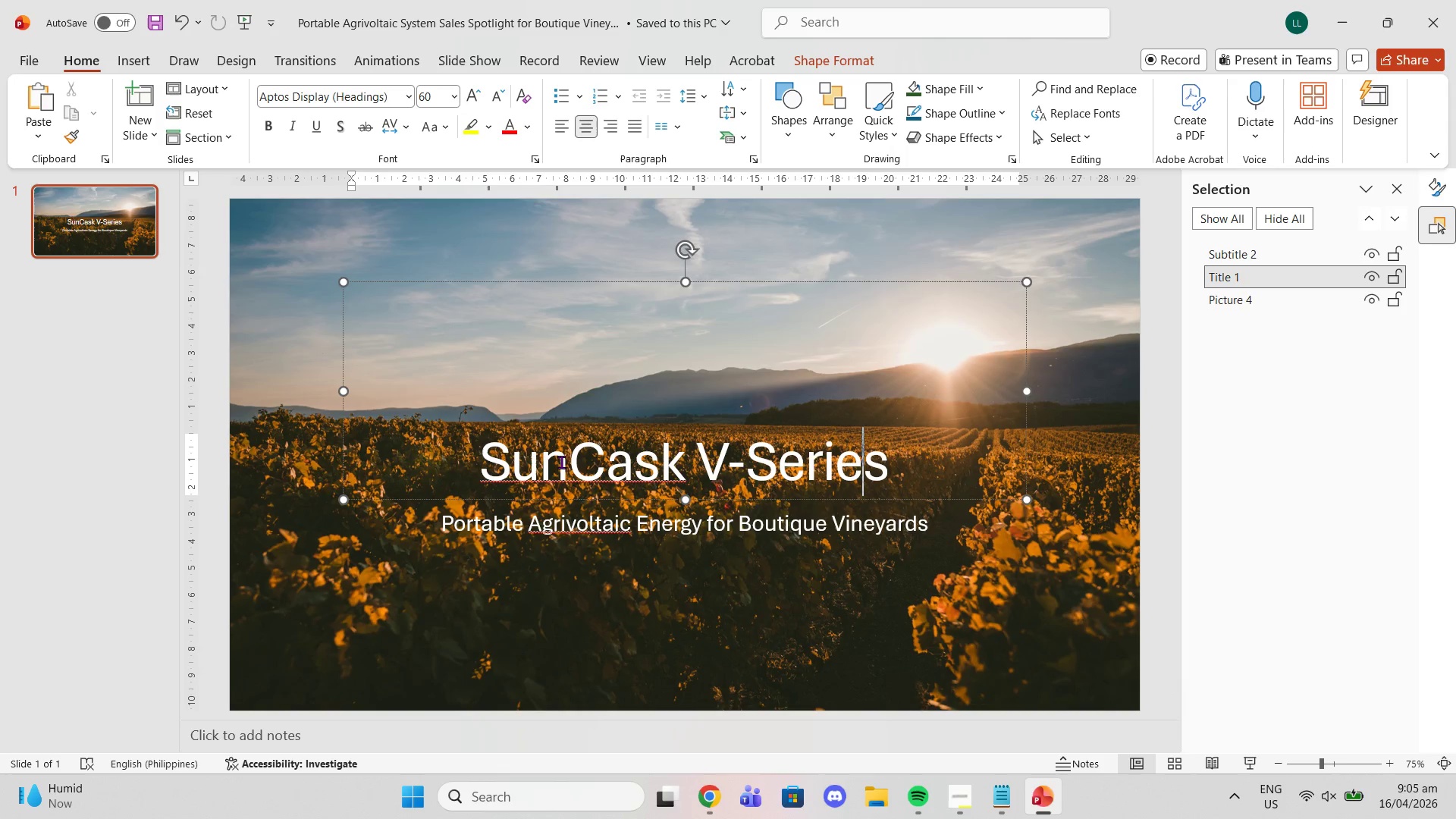 
left_click([714, 788])
 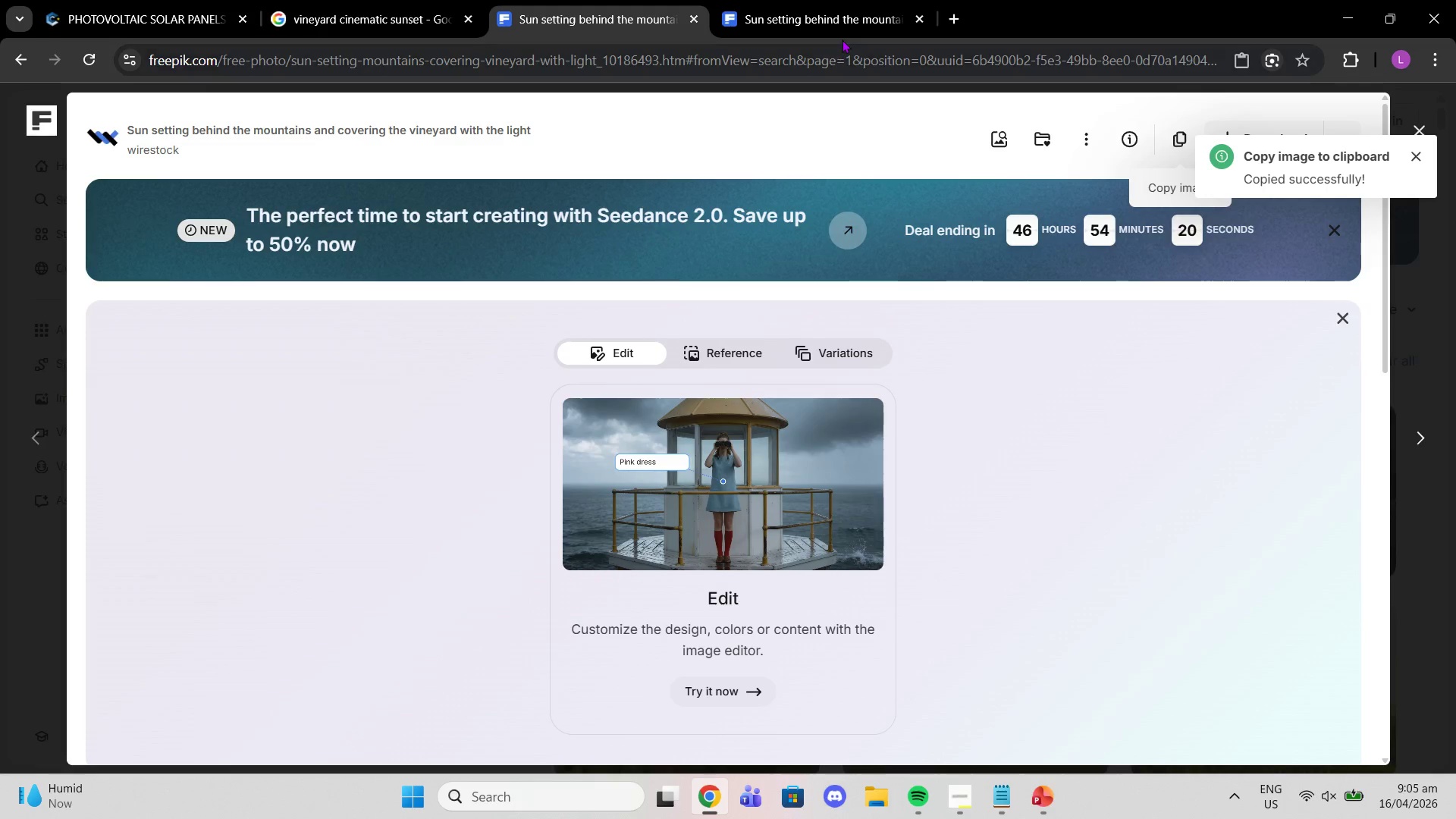 
left_click([833, 20])
 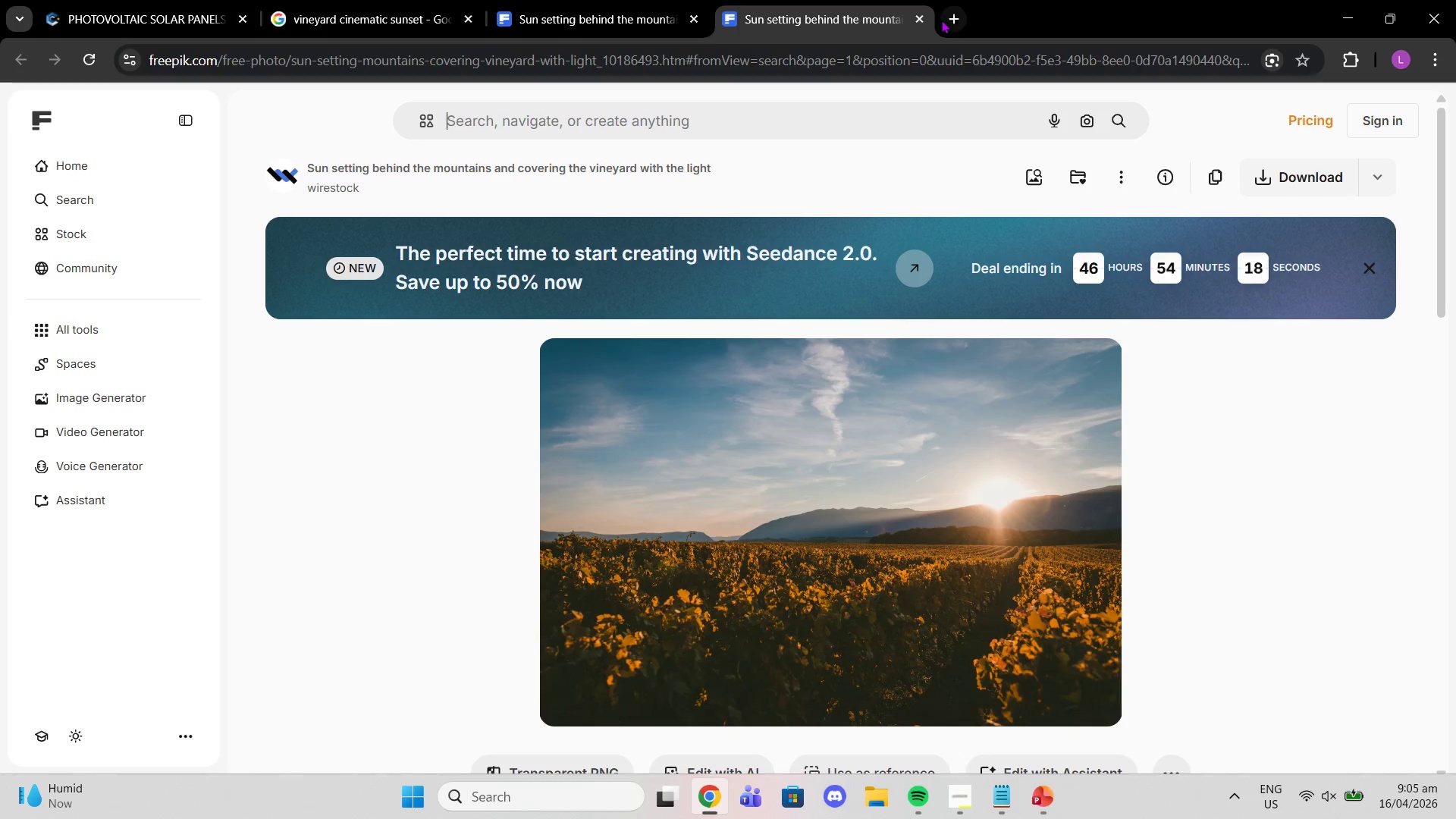 
left_click([951, 8])
 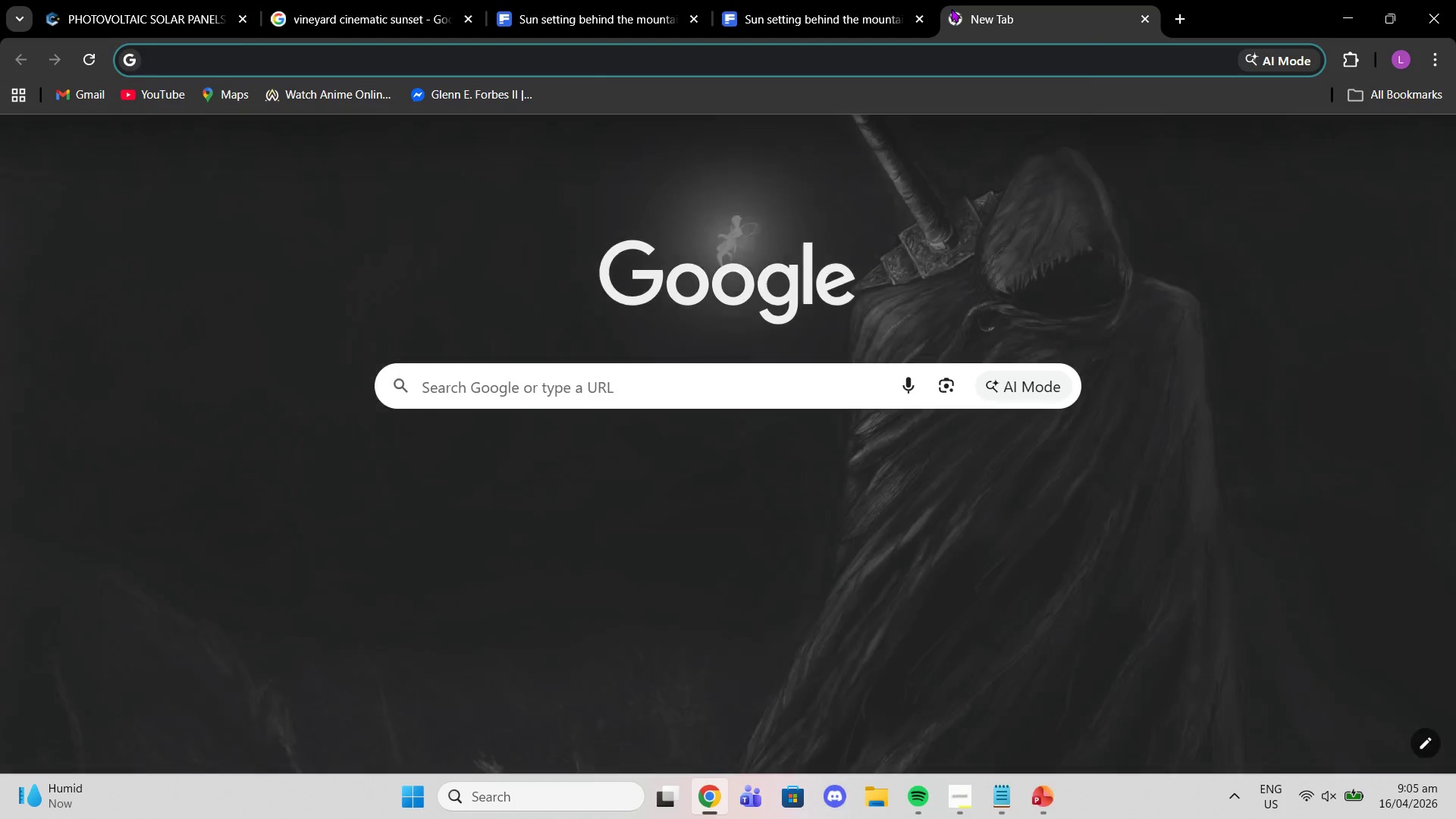 
type(sg)
 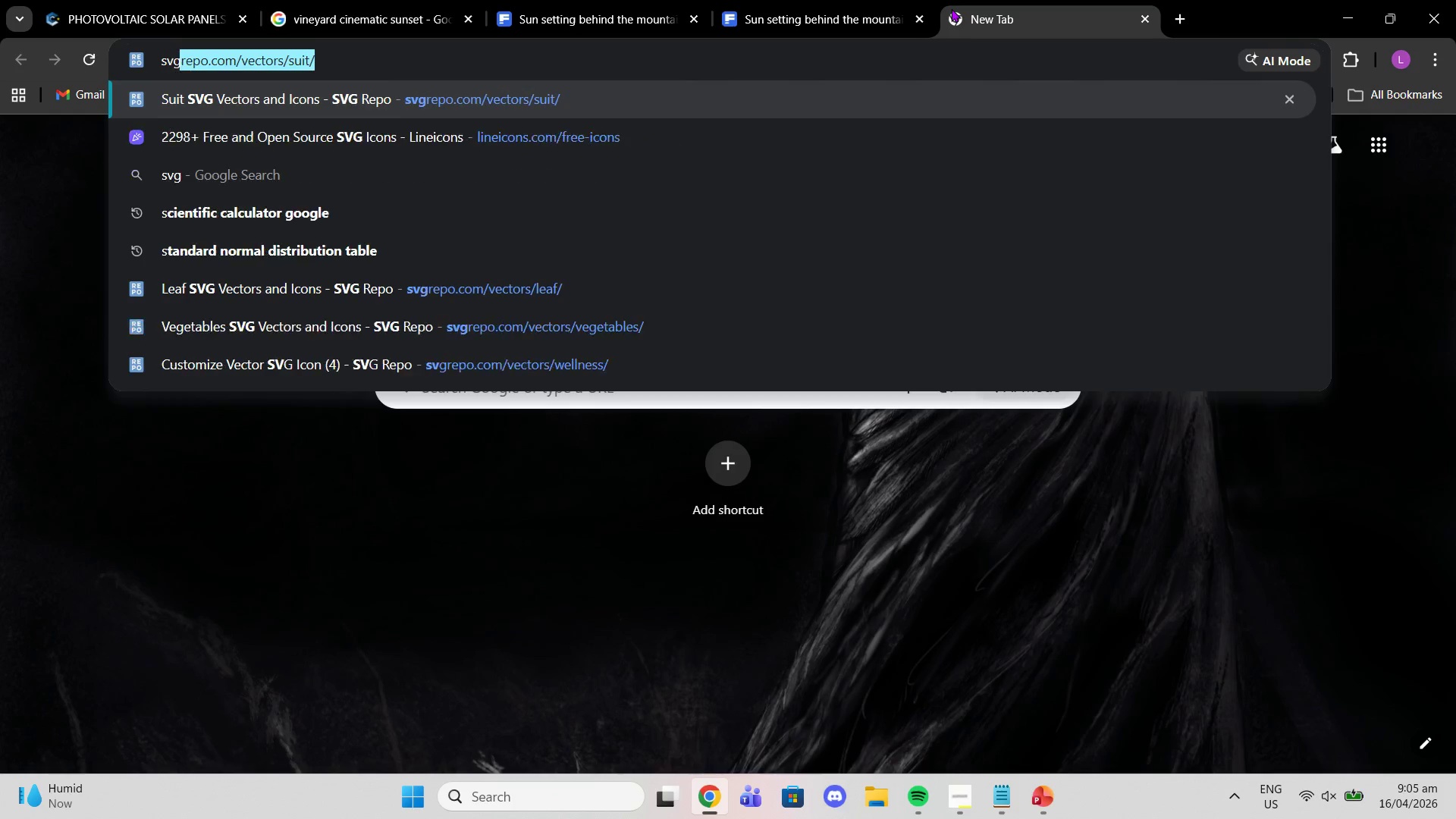 
key(Enter)
 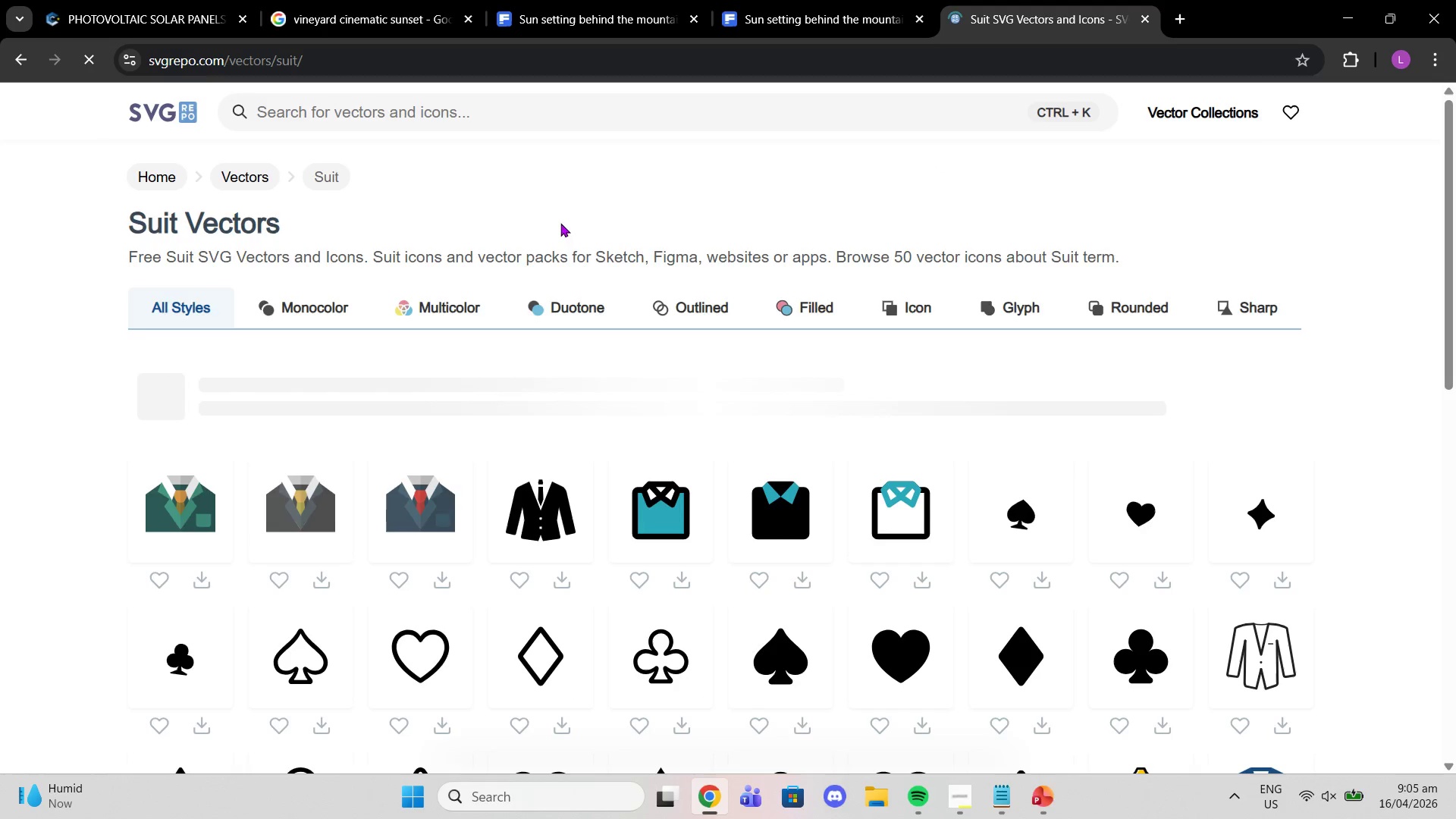 
wait(6.17)
 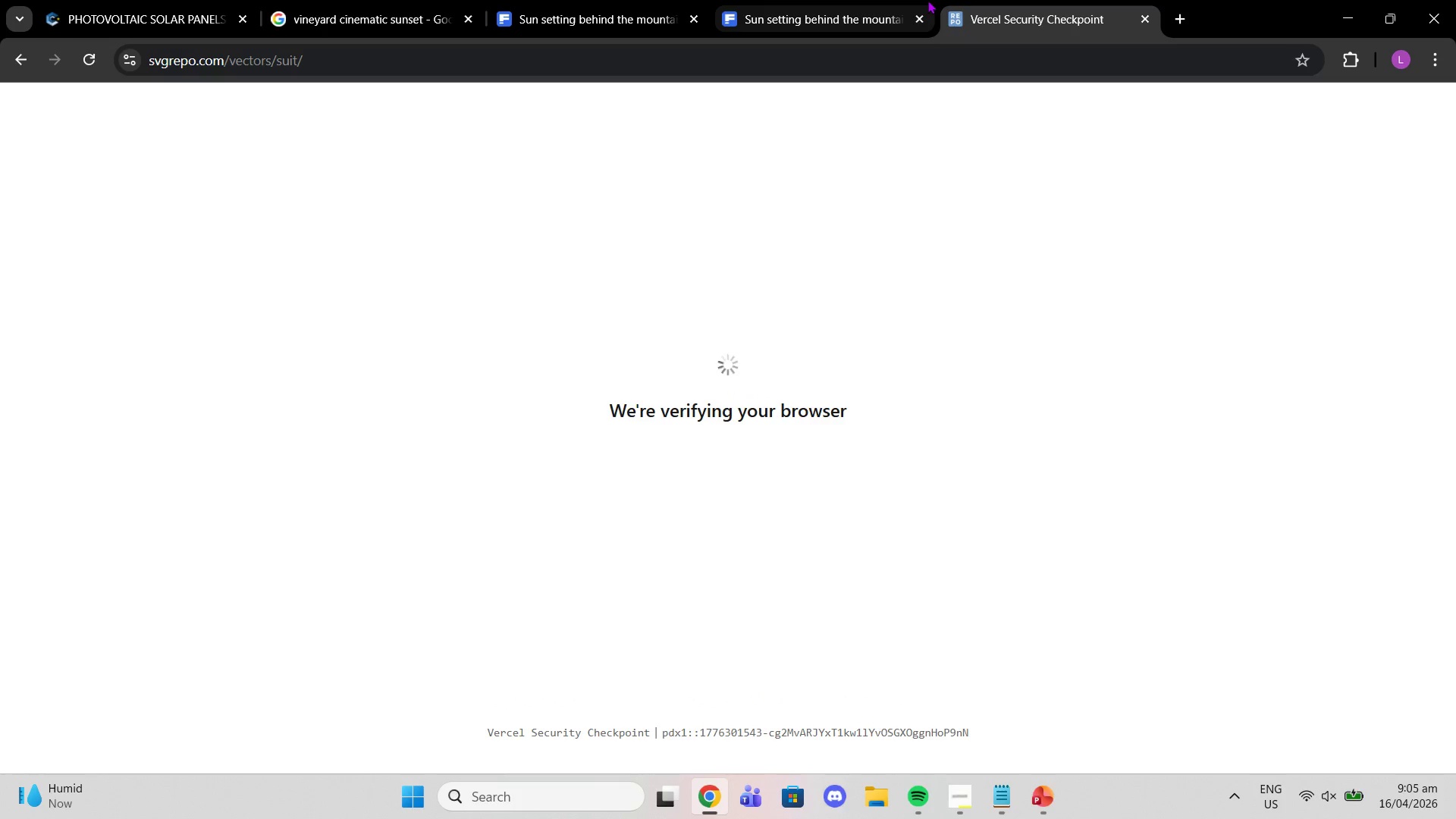 
type(sunrise field)
 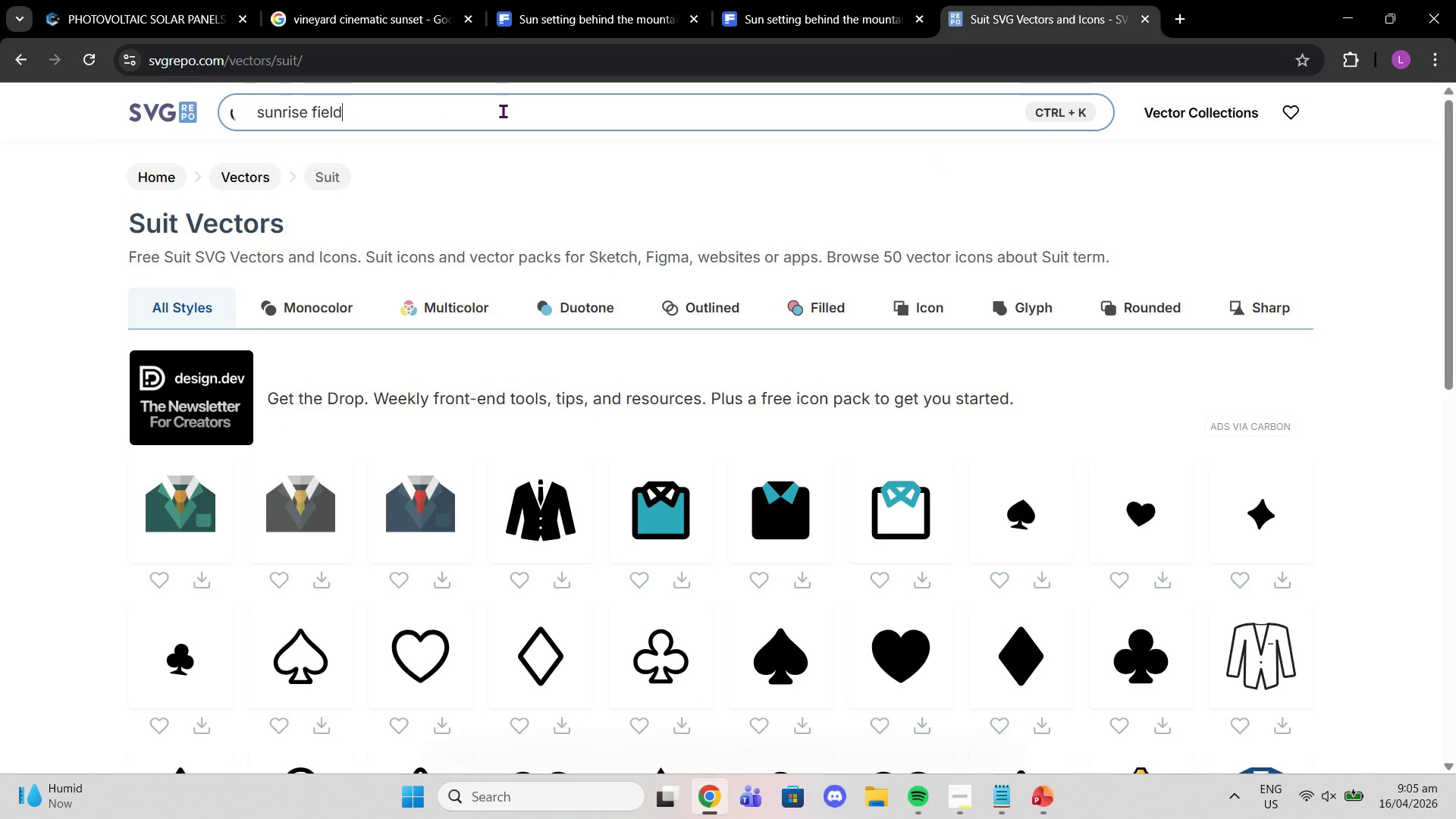 
key(Enter)
 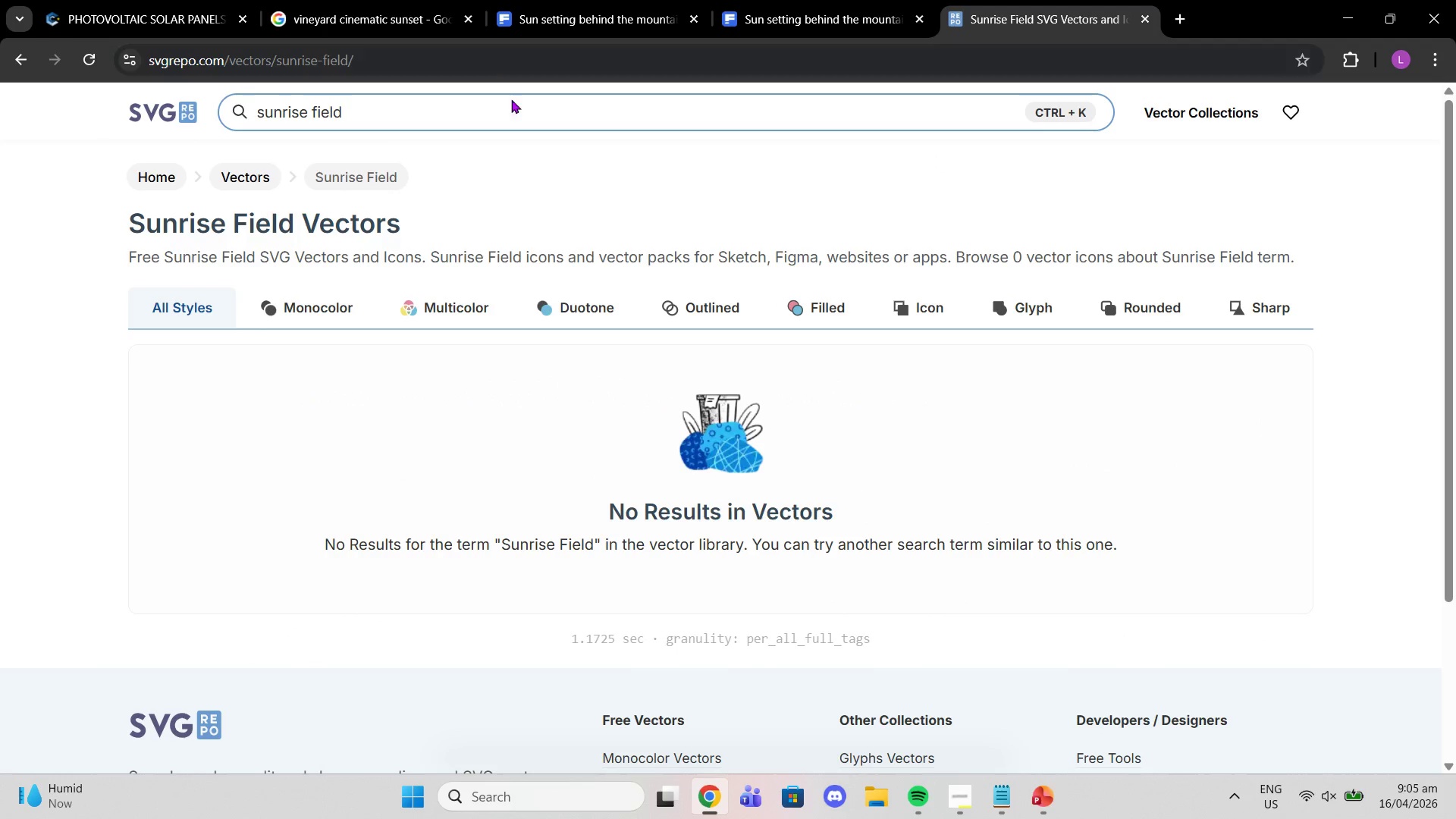 
left_click([318, 118])
 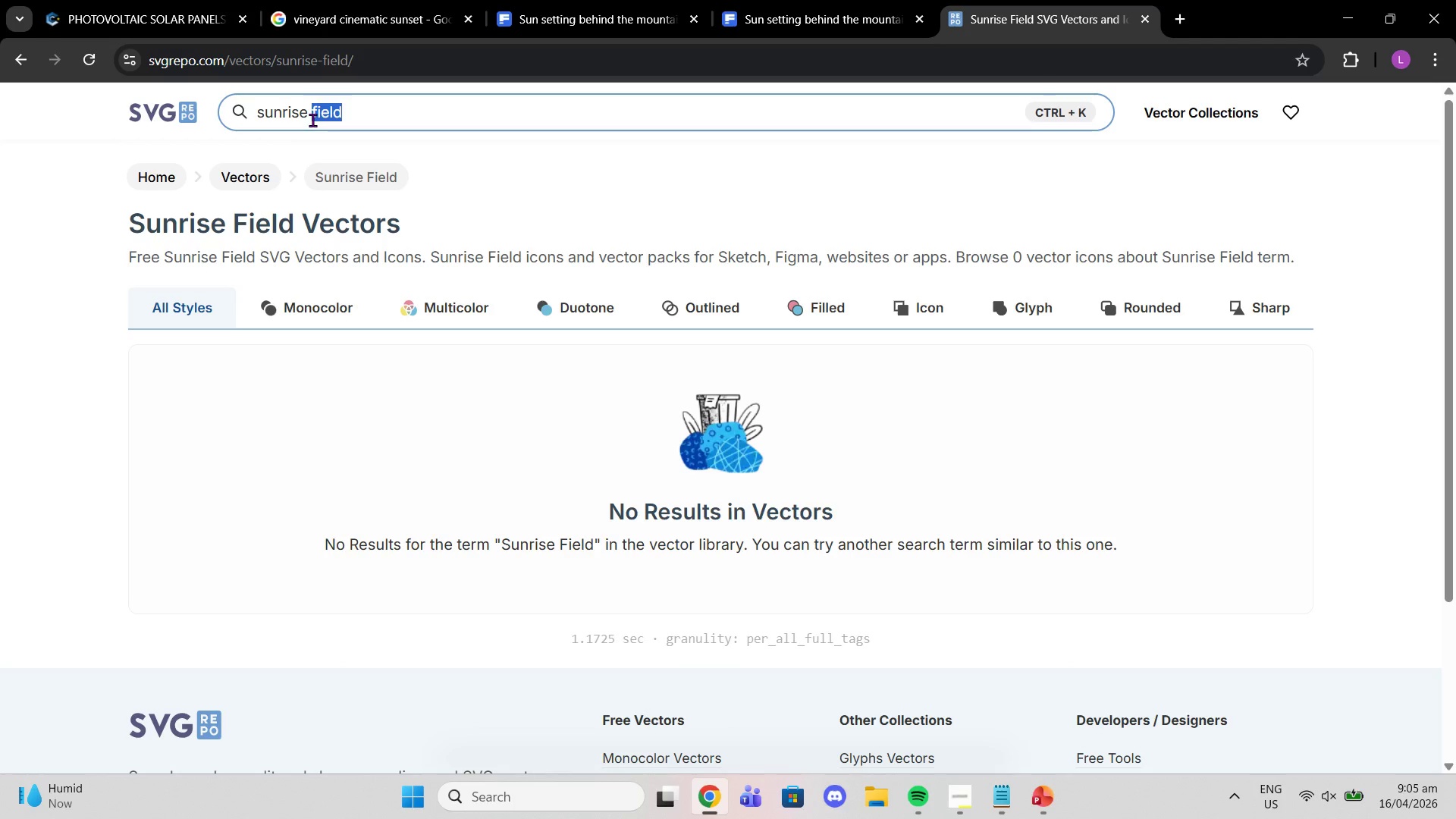 
key(Backspace)
 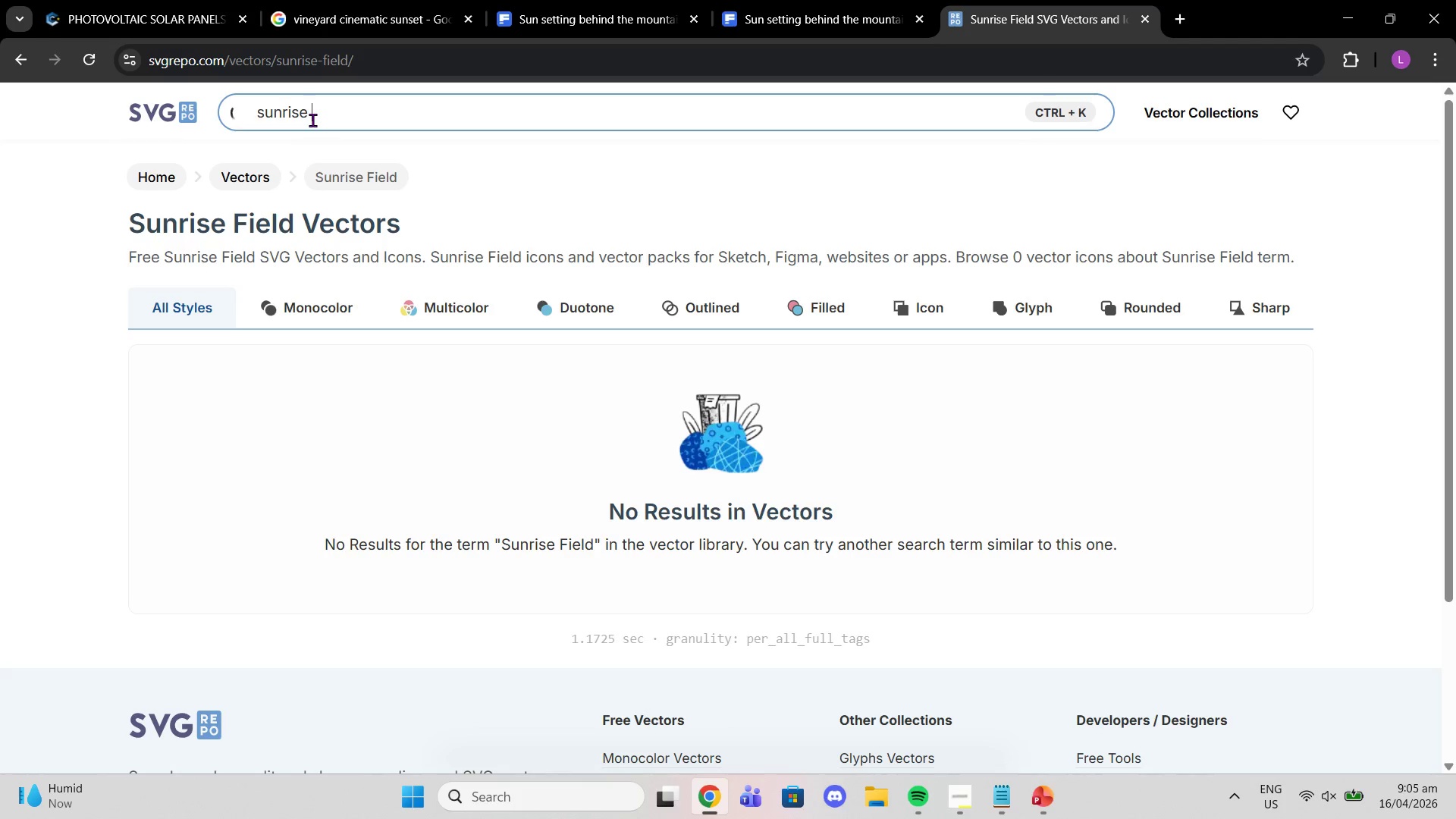 
key(Backspace)
 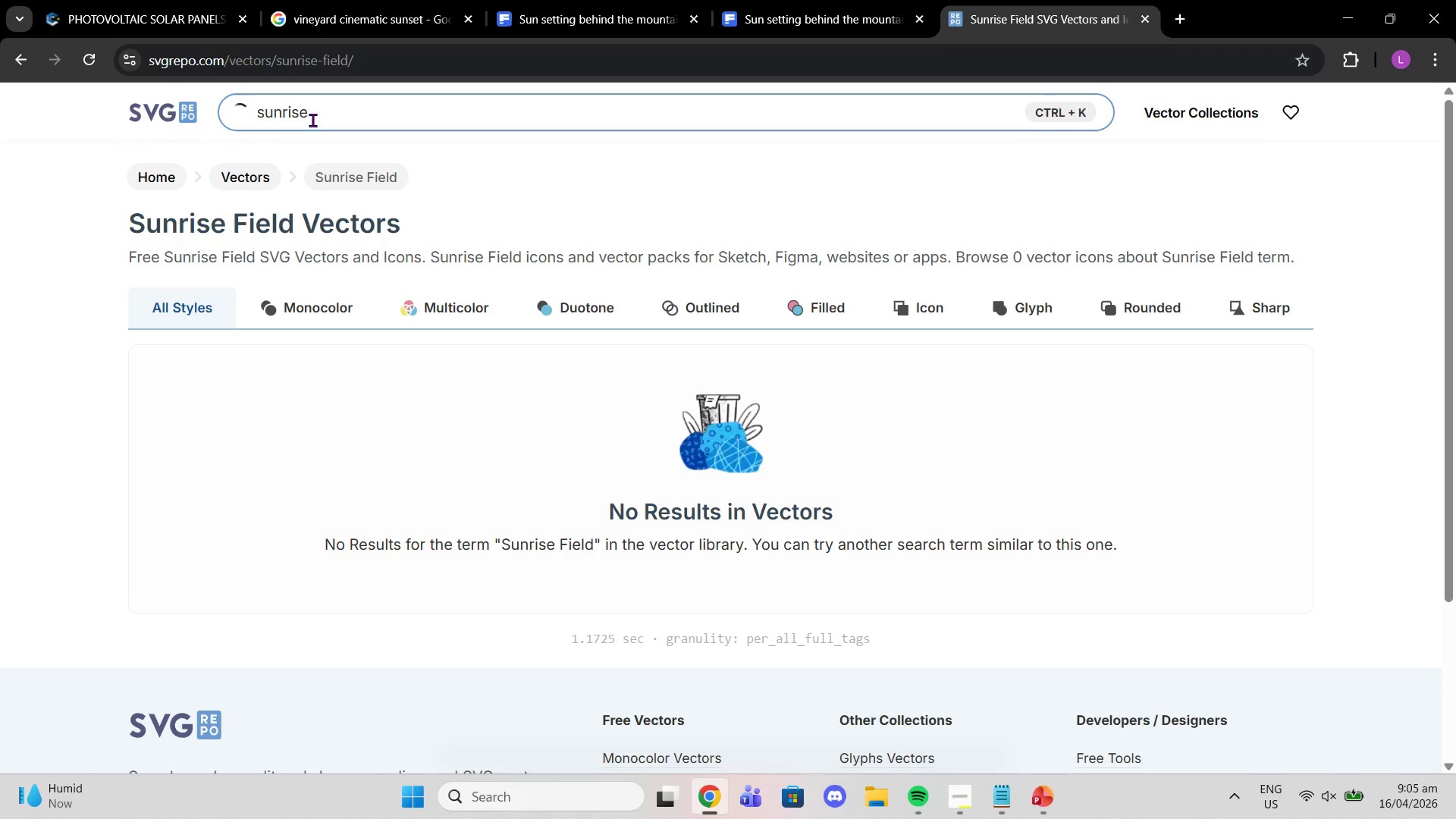 
key(Enter)
 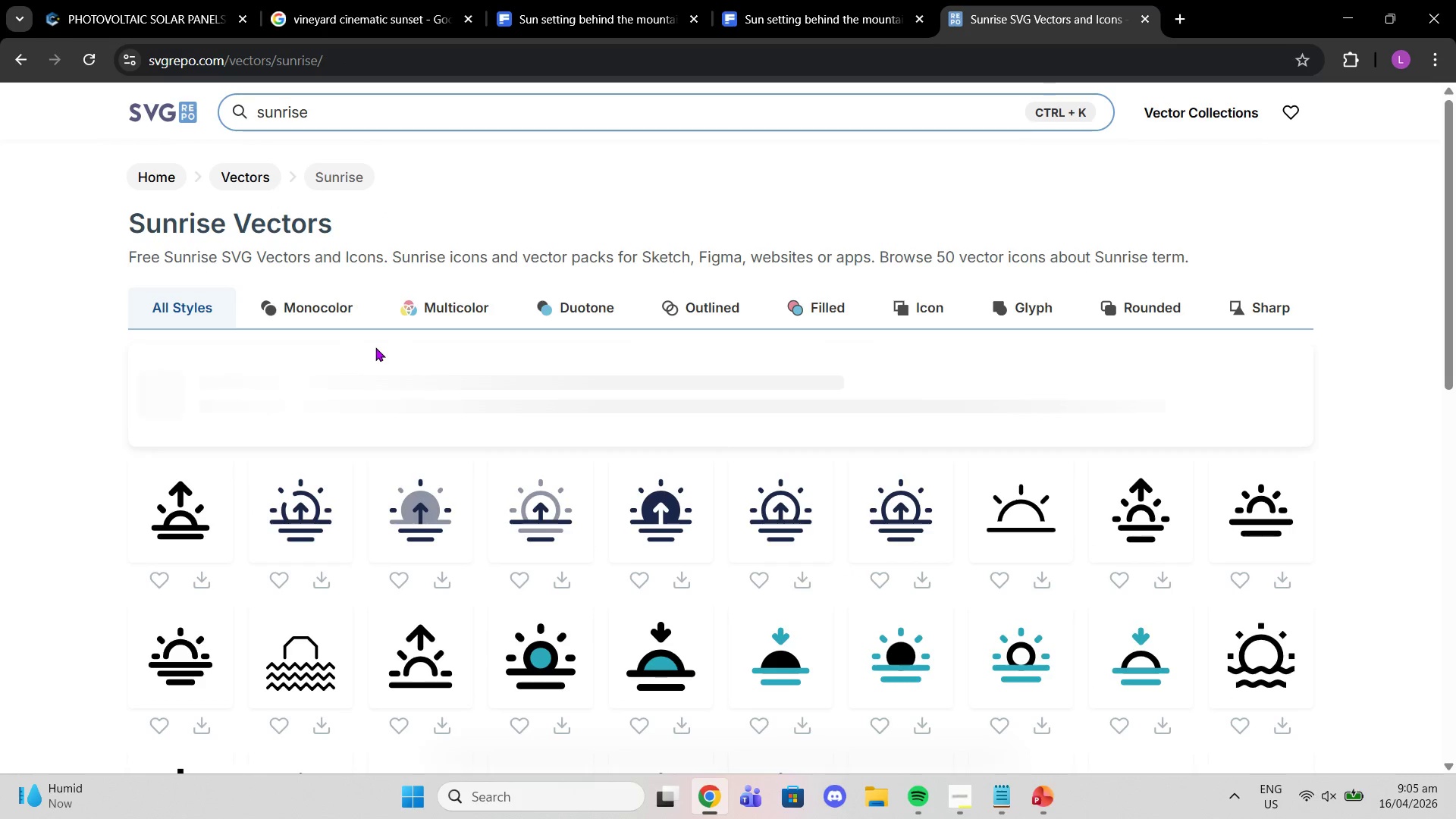 
scroll: coordinate [595, 436], scroll_direction: down, amount: 7.0
 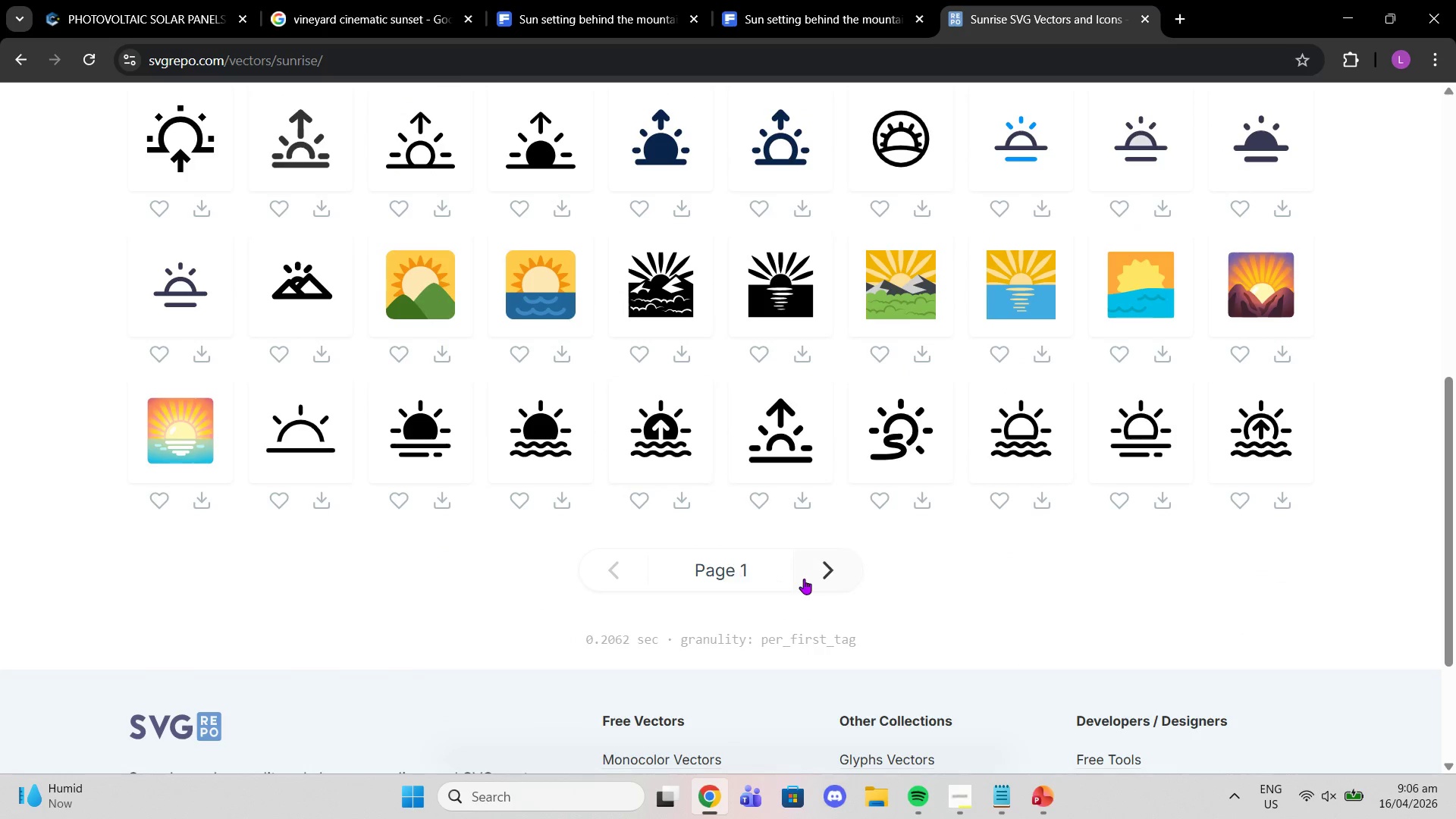 
left_click([817, 572])
 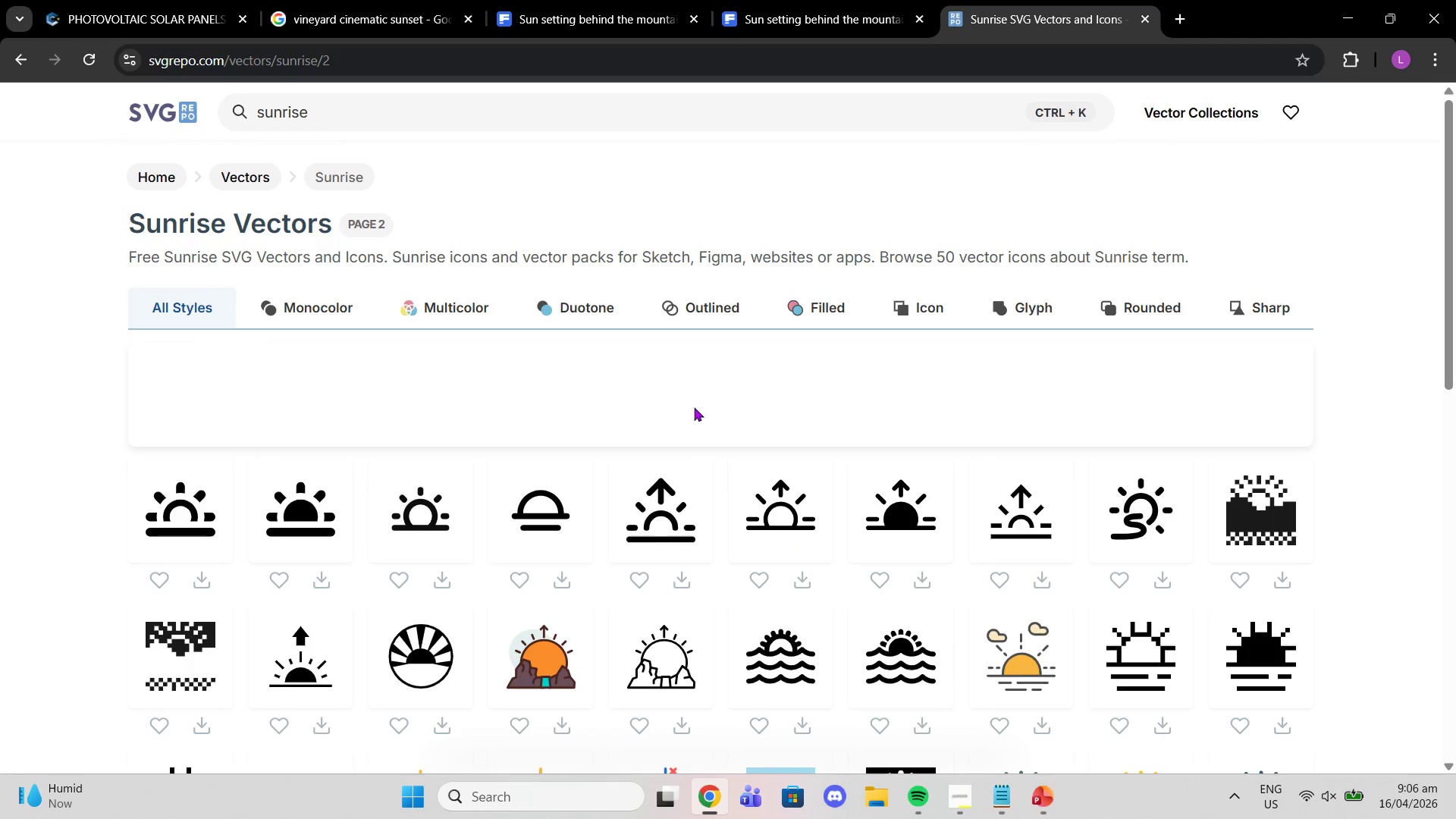 
scroll: coordinate [694, 404], scroll_direction: down, amount: 7.0
 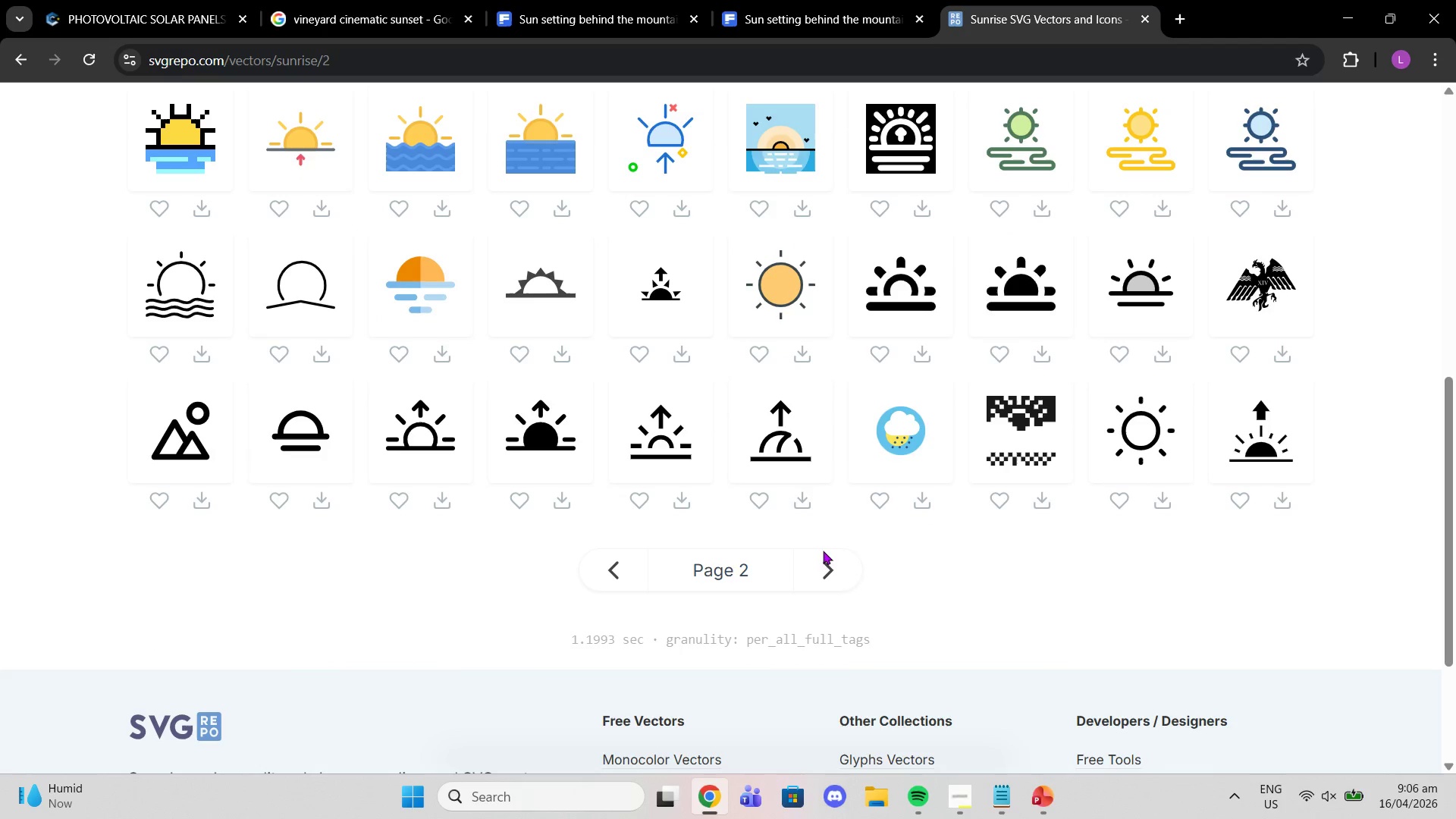 
left_click([828, 552])
 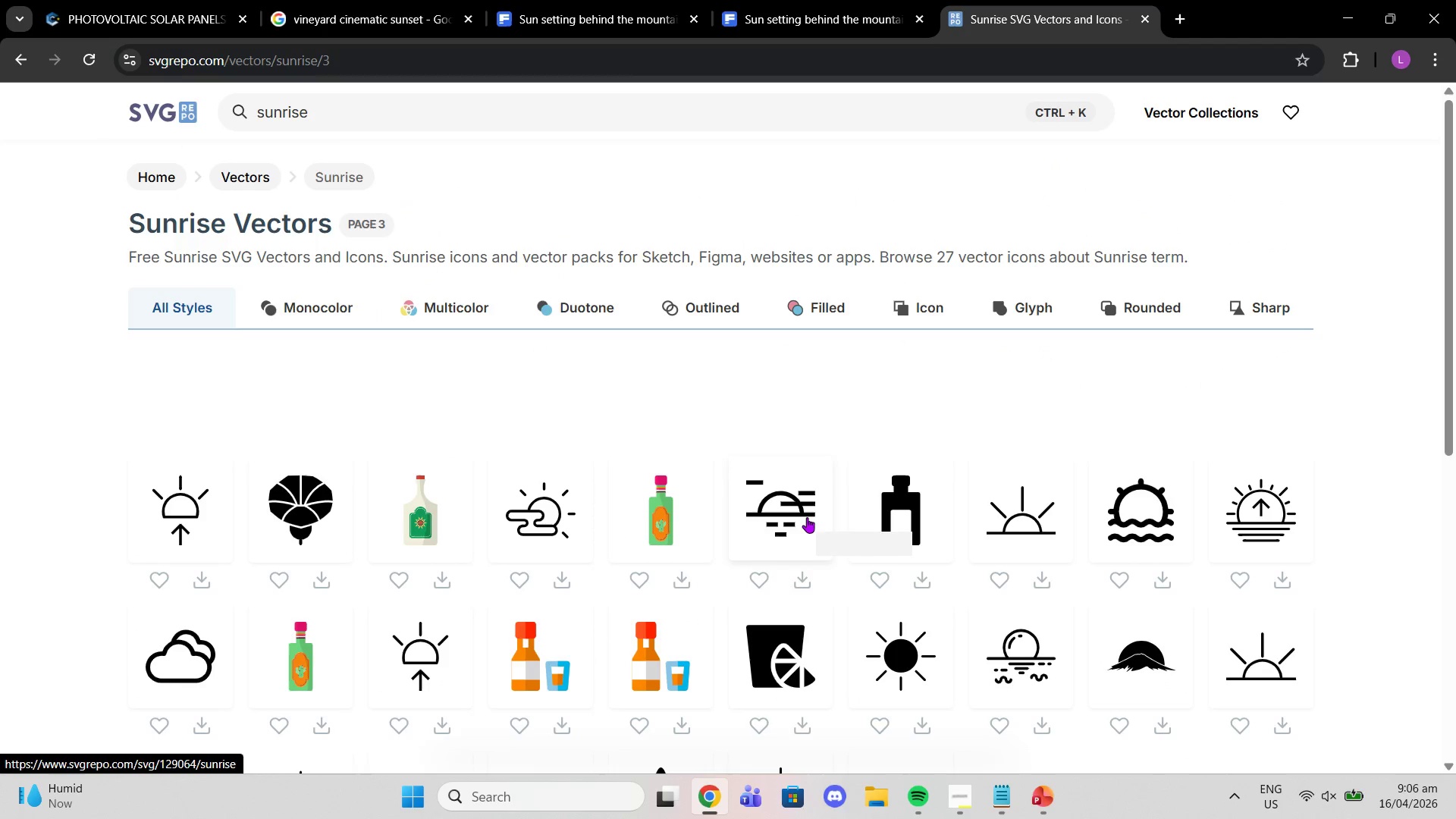 
left_click([435, 116])
 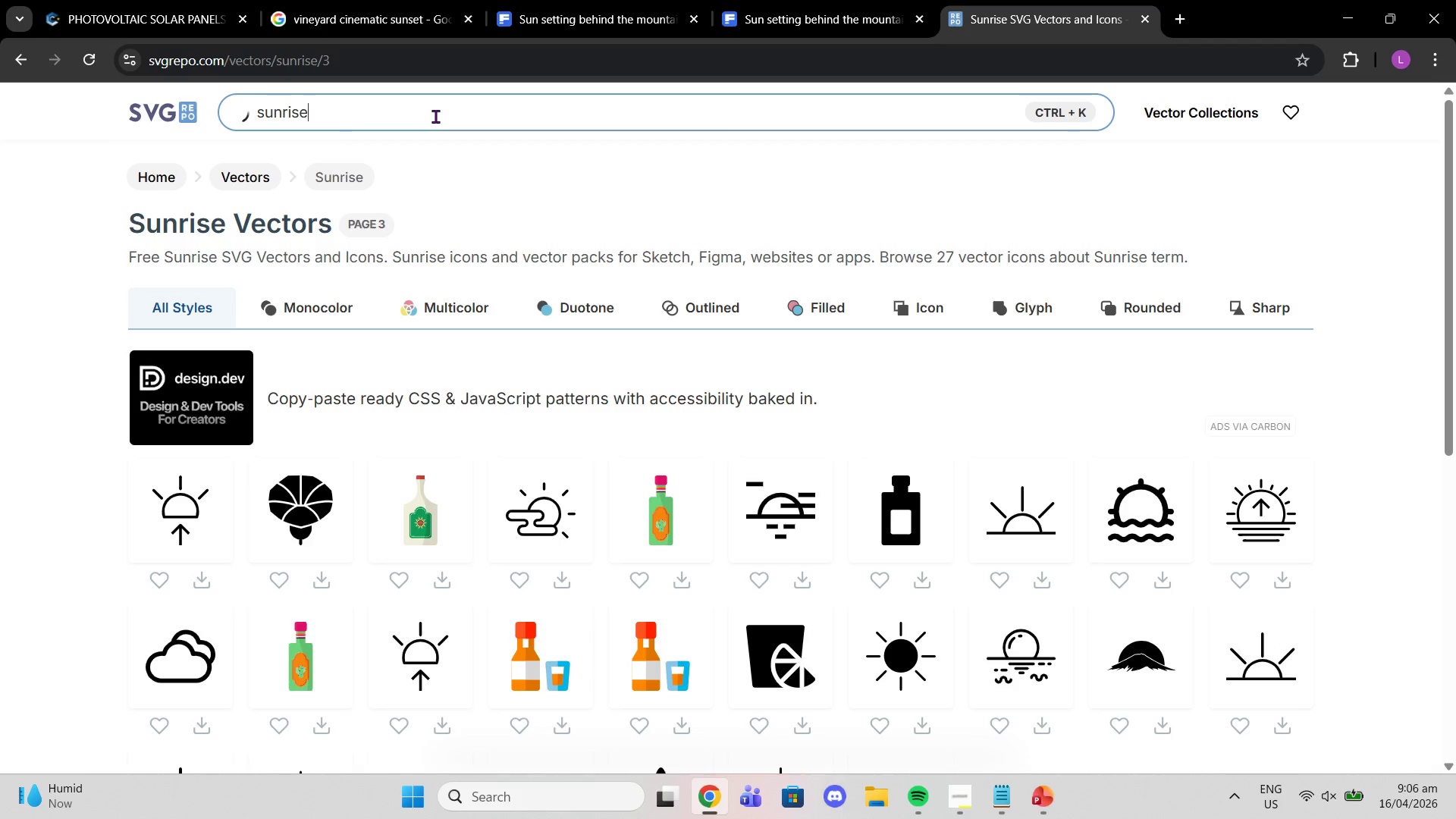 
left_click_drag(start_coordinate=[435, 116], to_coordinate=[199, 115])
 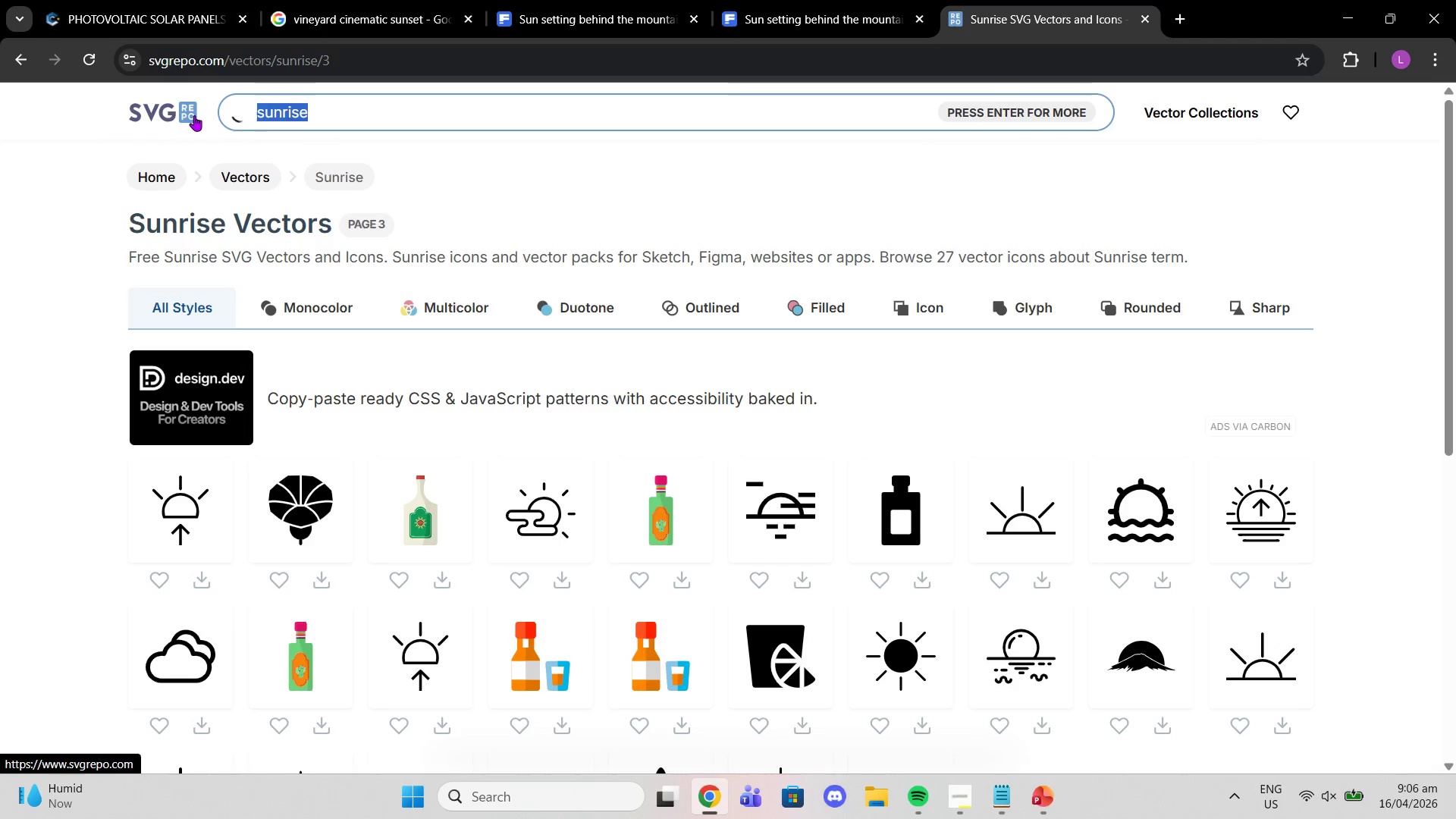 
type(grape)
 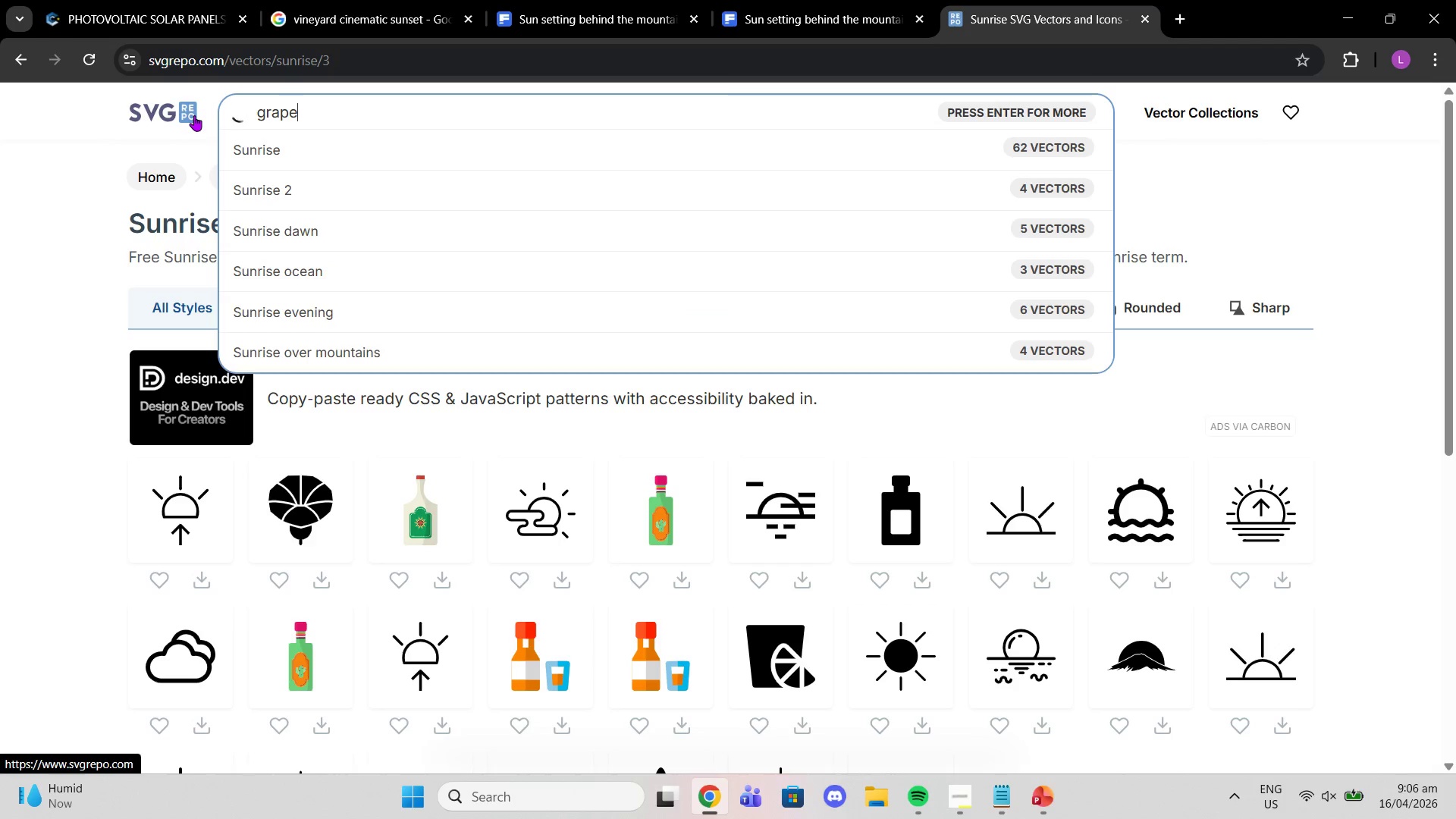 
key(Enter)
 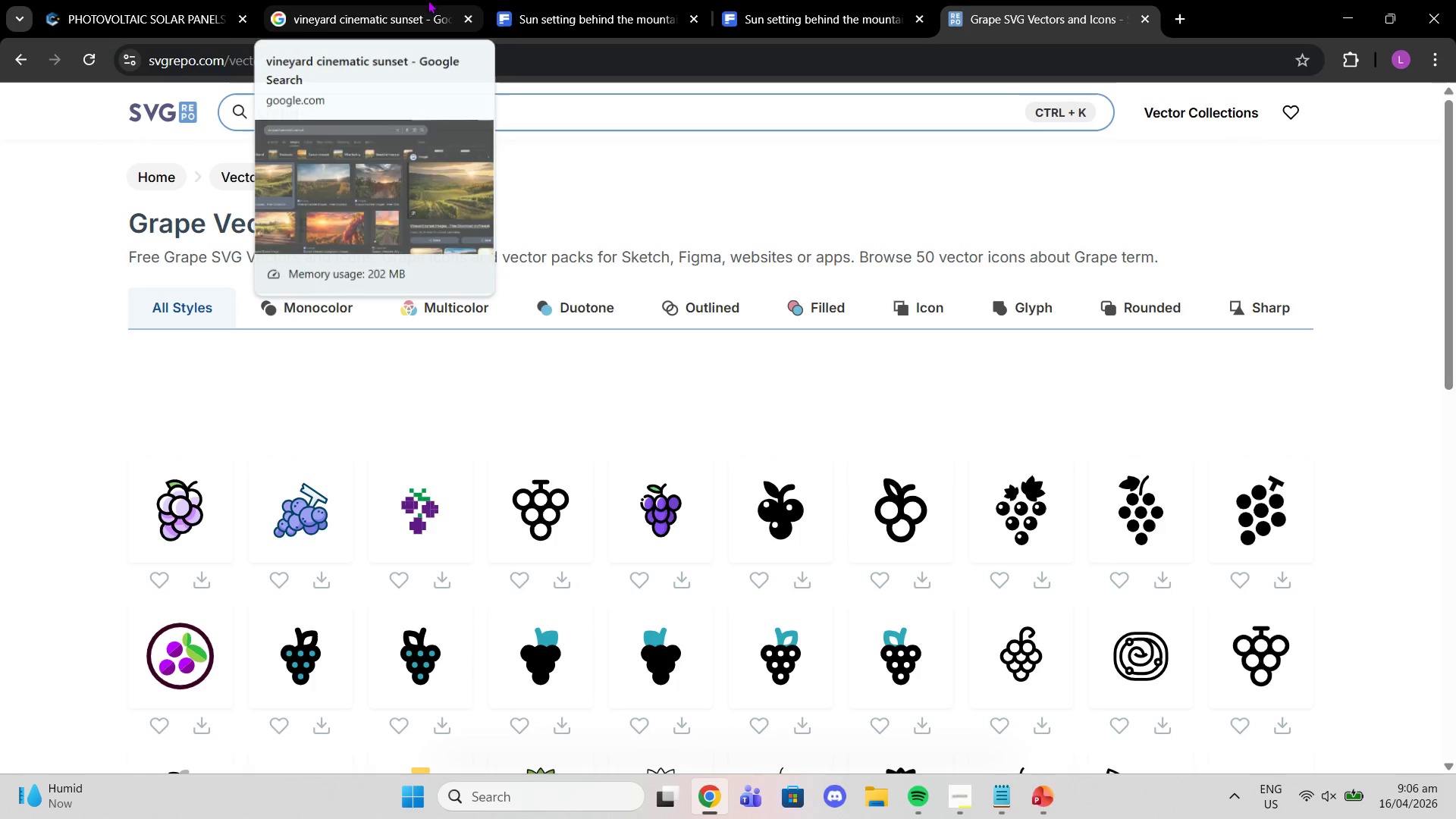 
left_click([583, 126])
 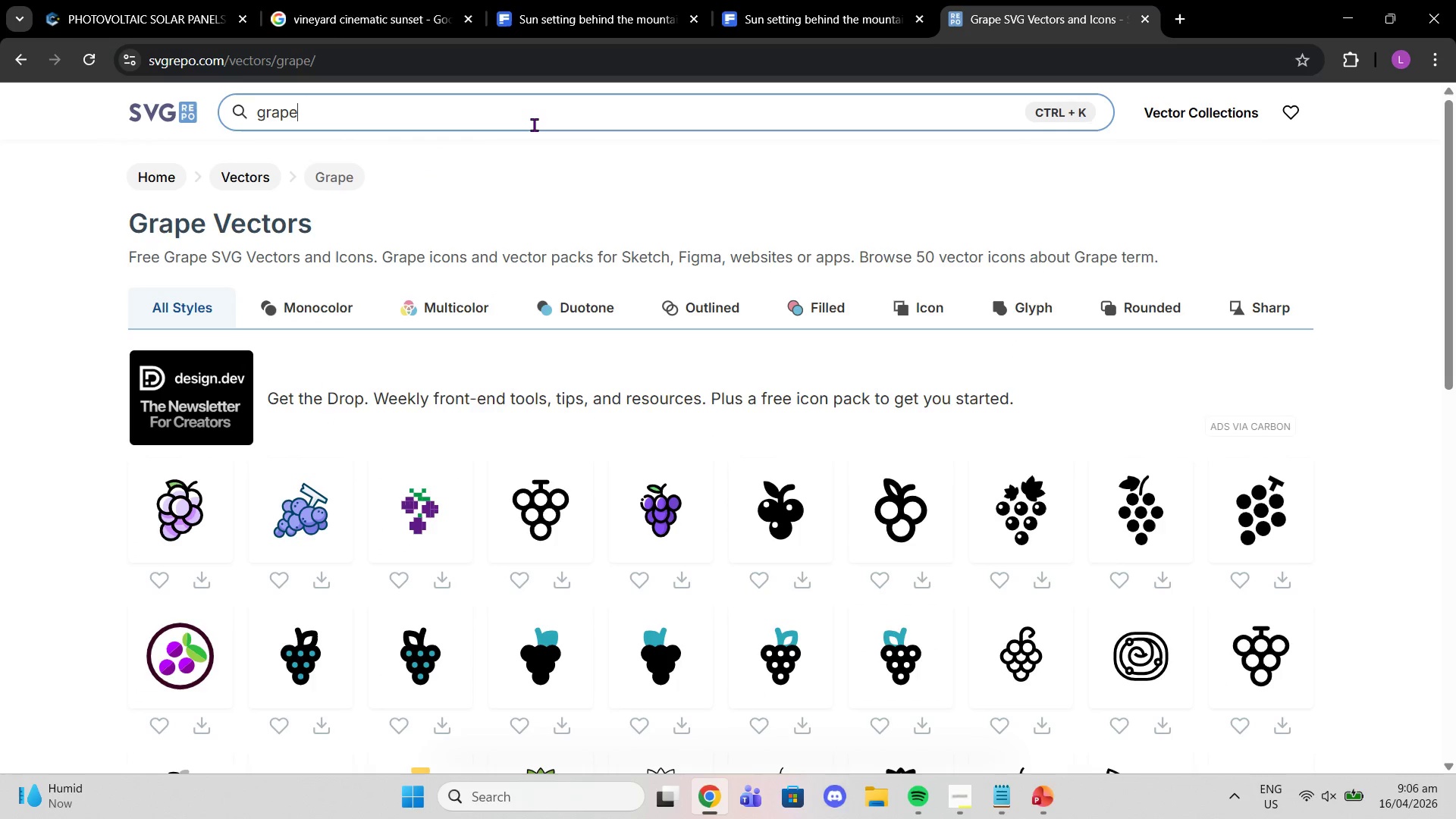 
type( fi)
key(Backspace)
type(ield)
 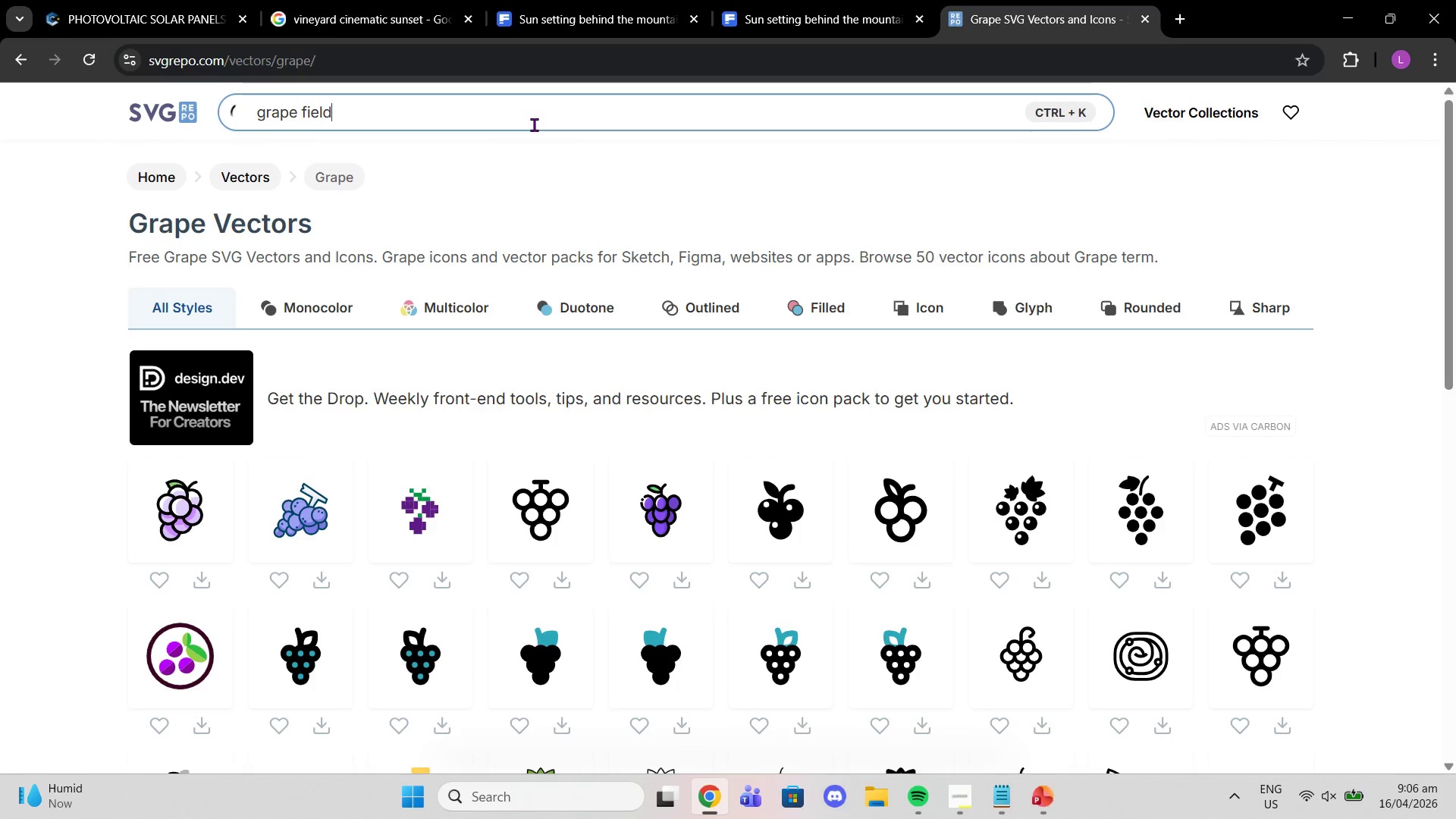 
key(Enter)
 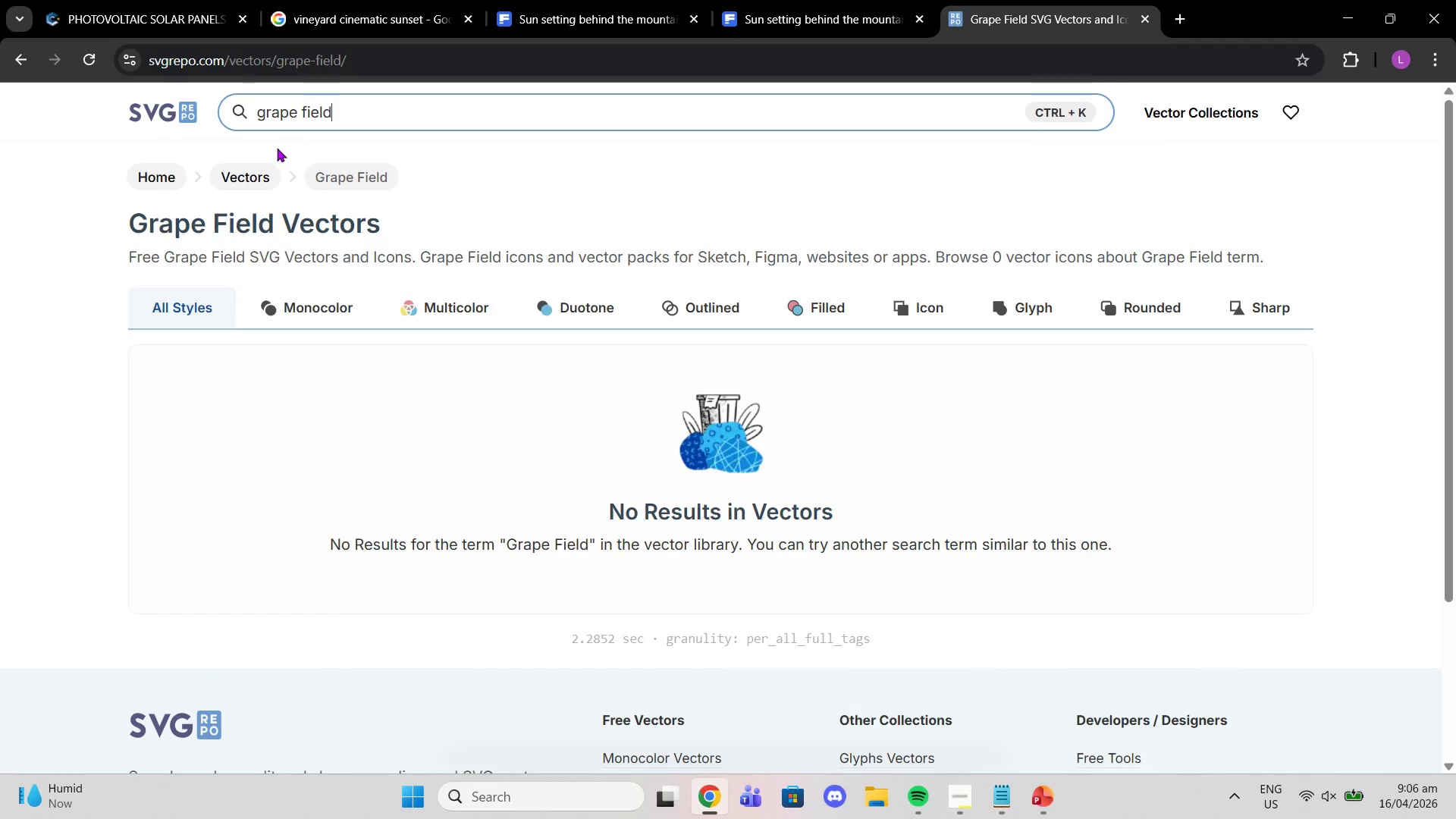 
double_click([286, 111])
 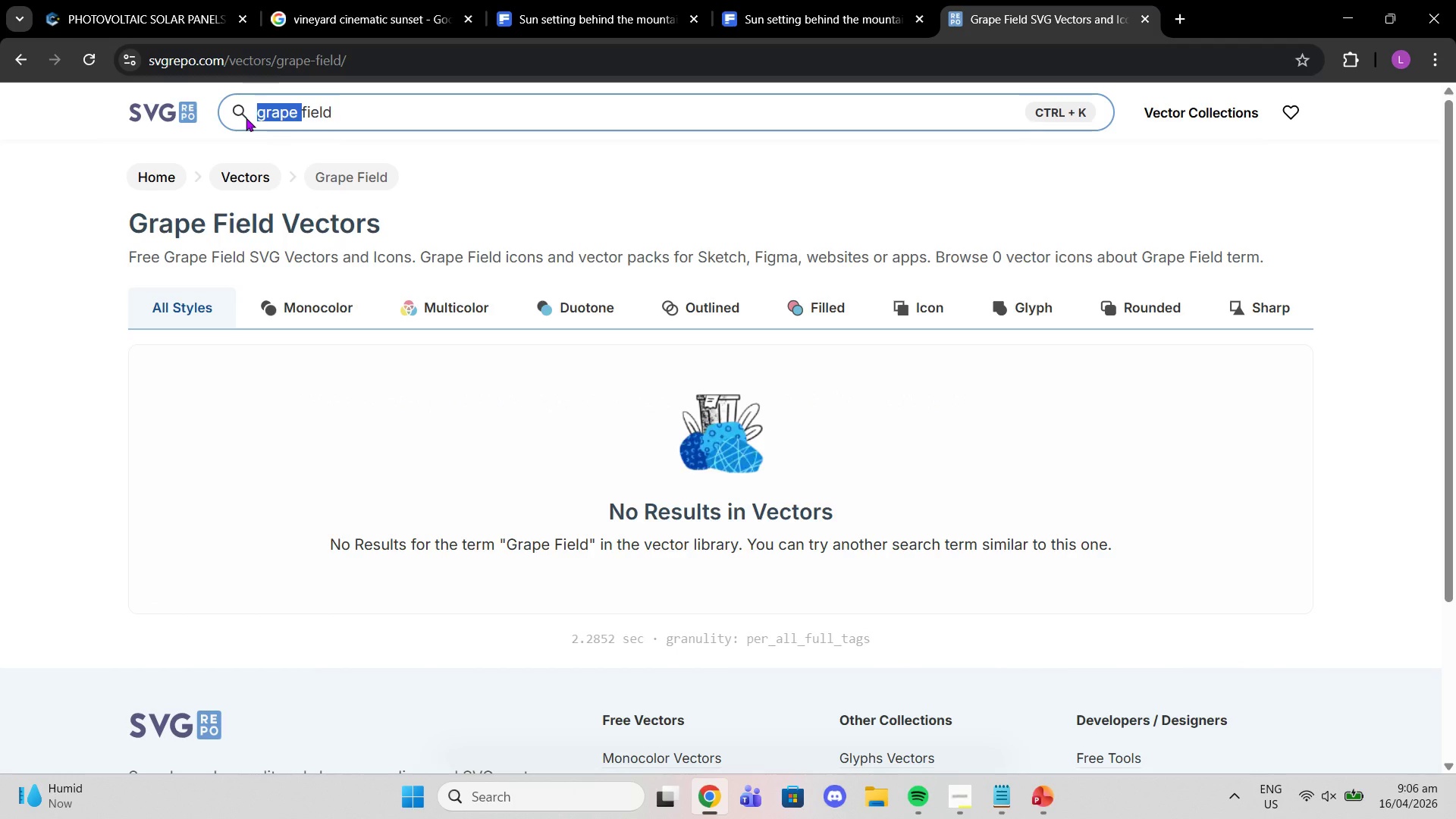 
key(Backspace)
 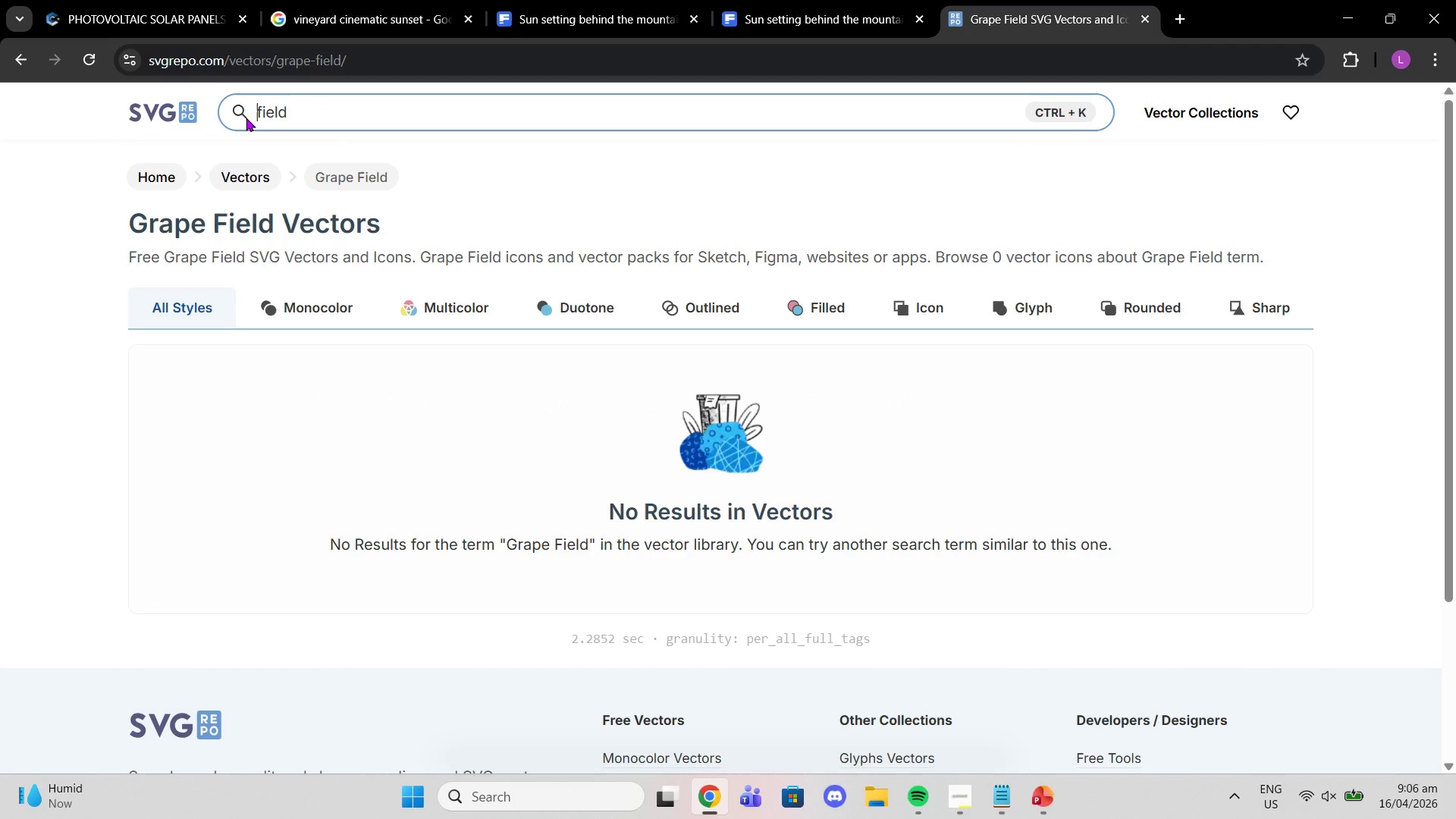 
key(Enter)
 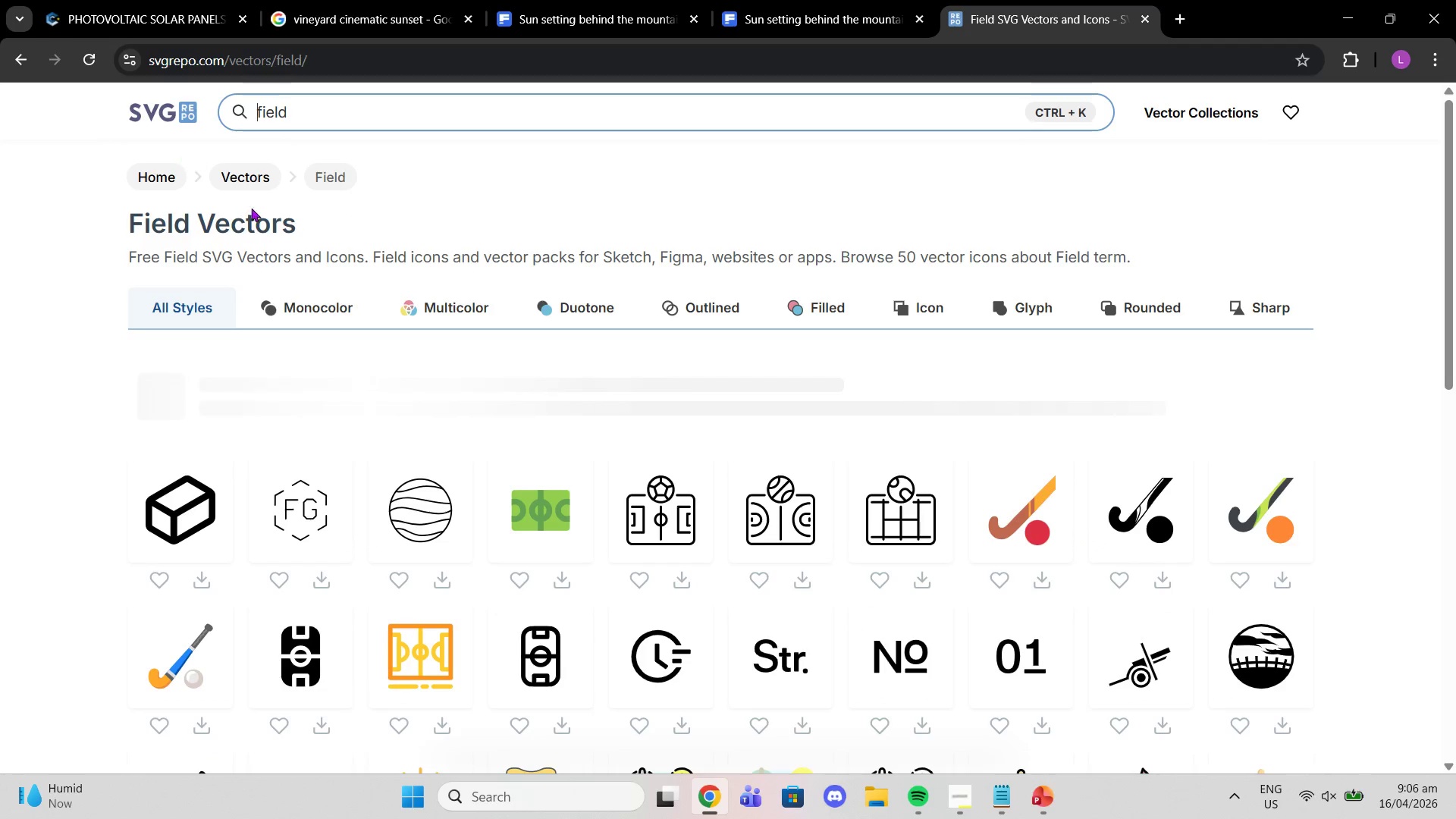 
scroll: coordinate [777, 502], scroll_direction: down, amount: 5.0
 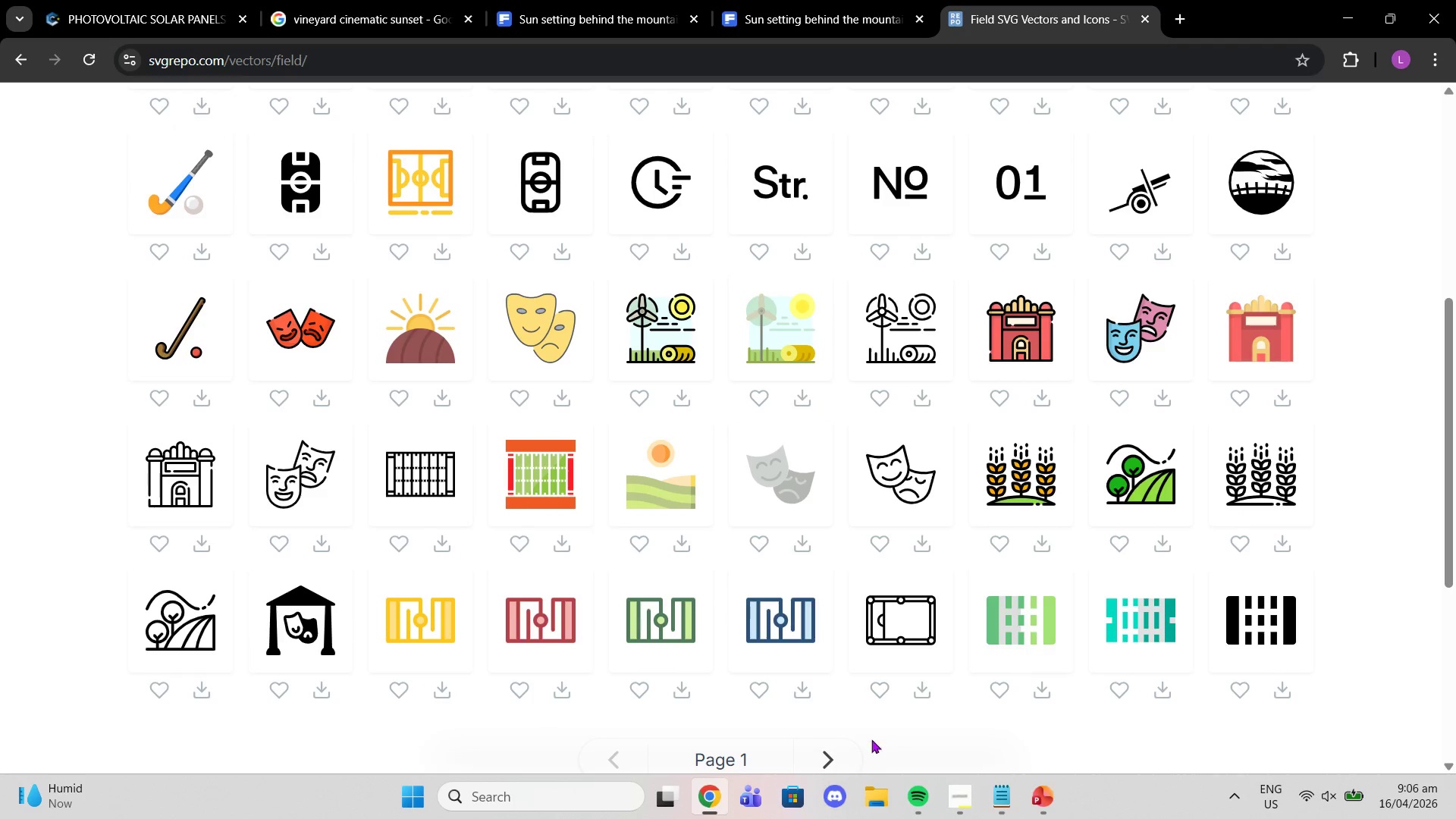 
left_click([817, 757])
 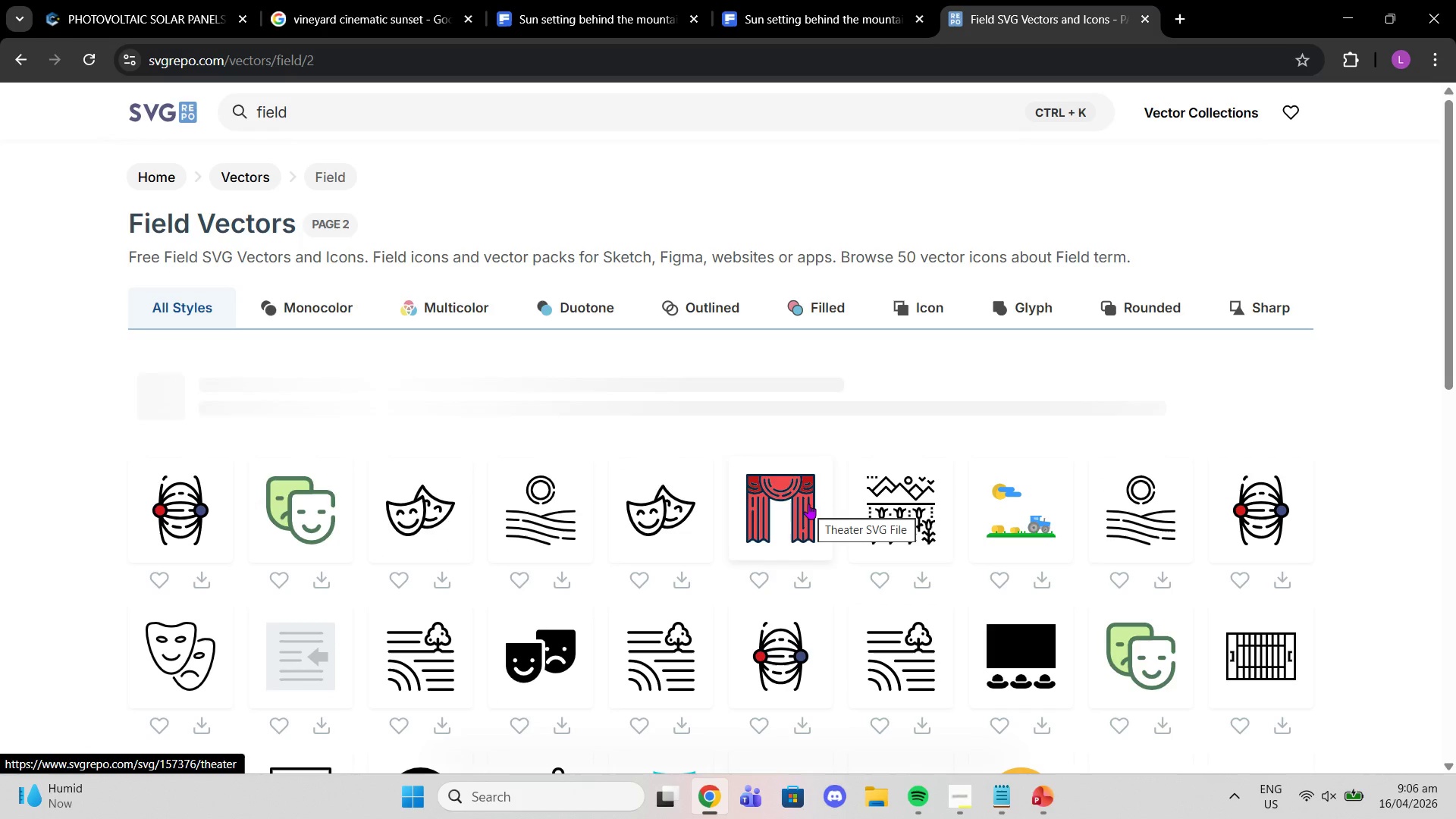 
wait(8.05)
 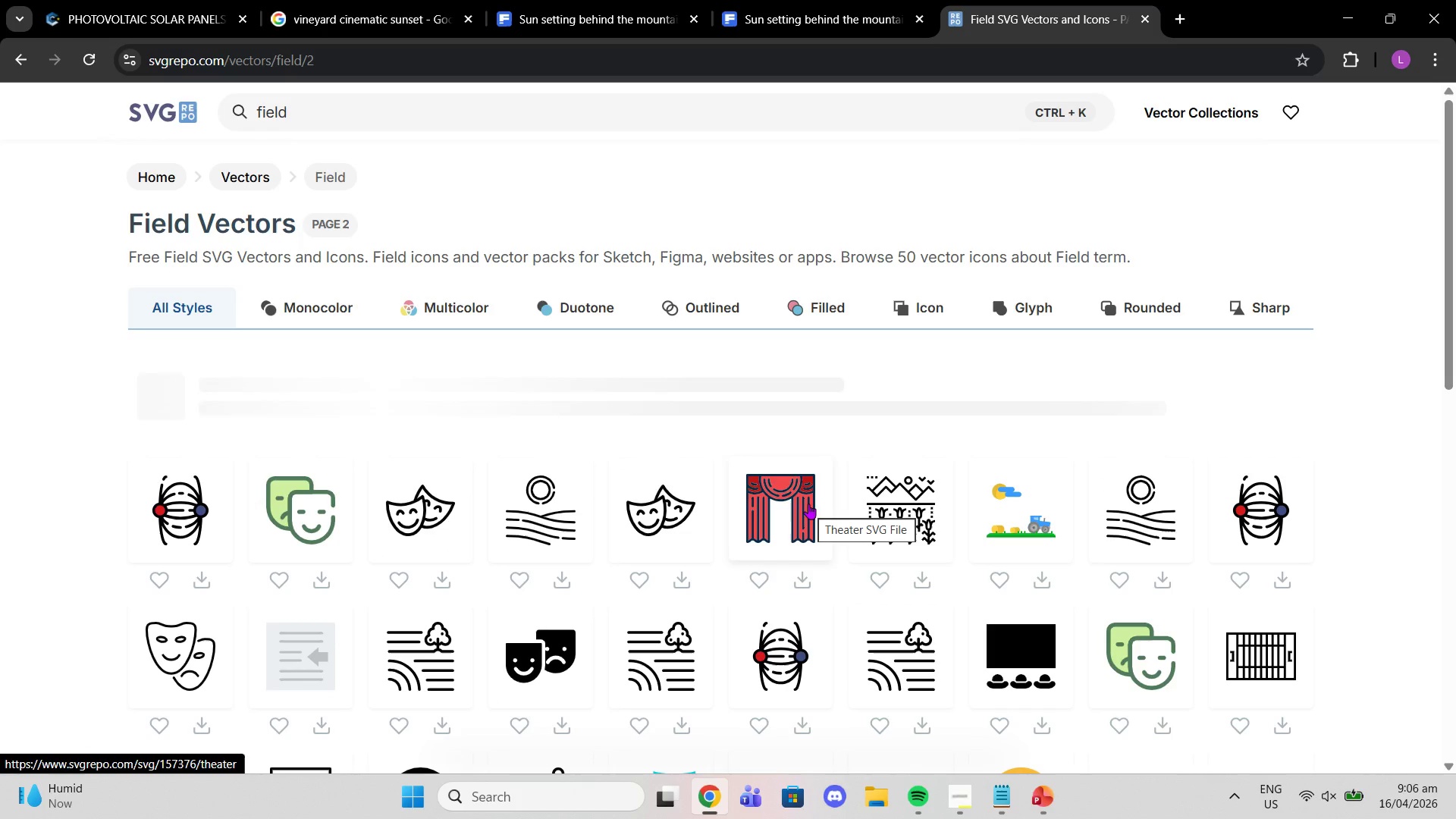 
scroll: coordinate [696, 328], scroll_direction: down, amount: 7.0
 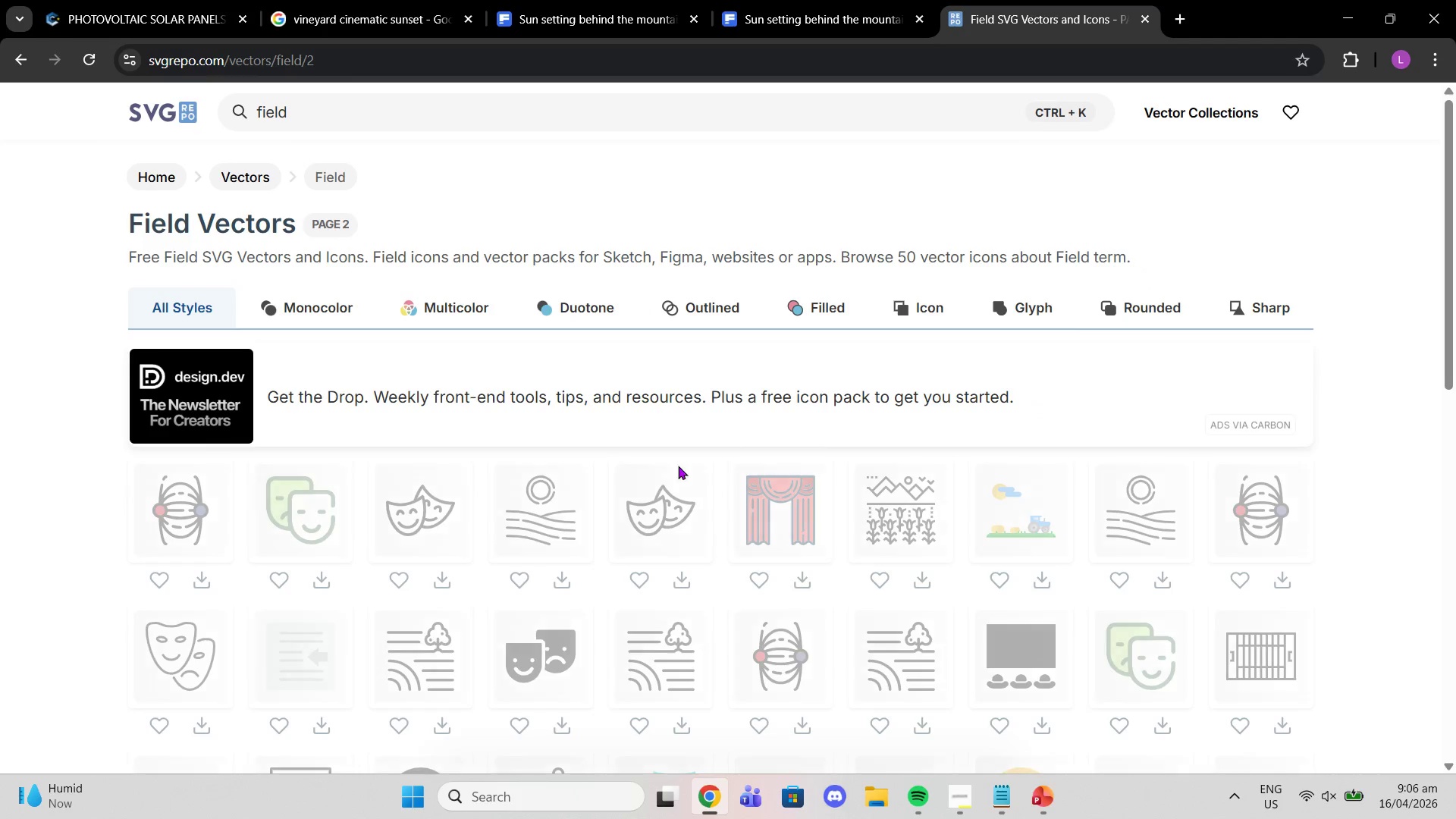 
mouse_move([615, 447])
 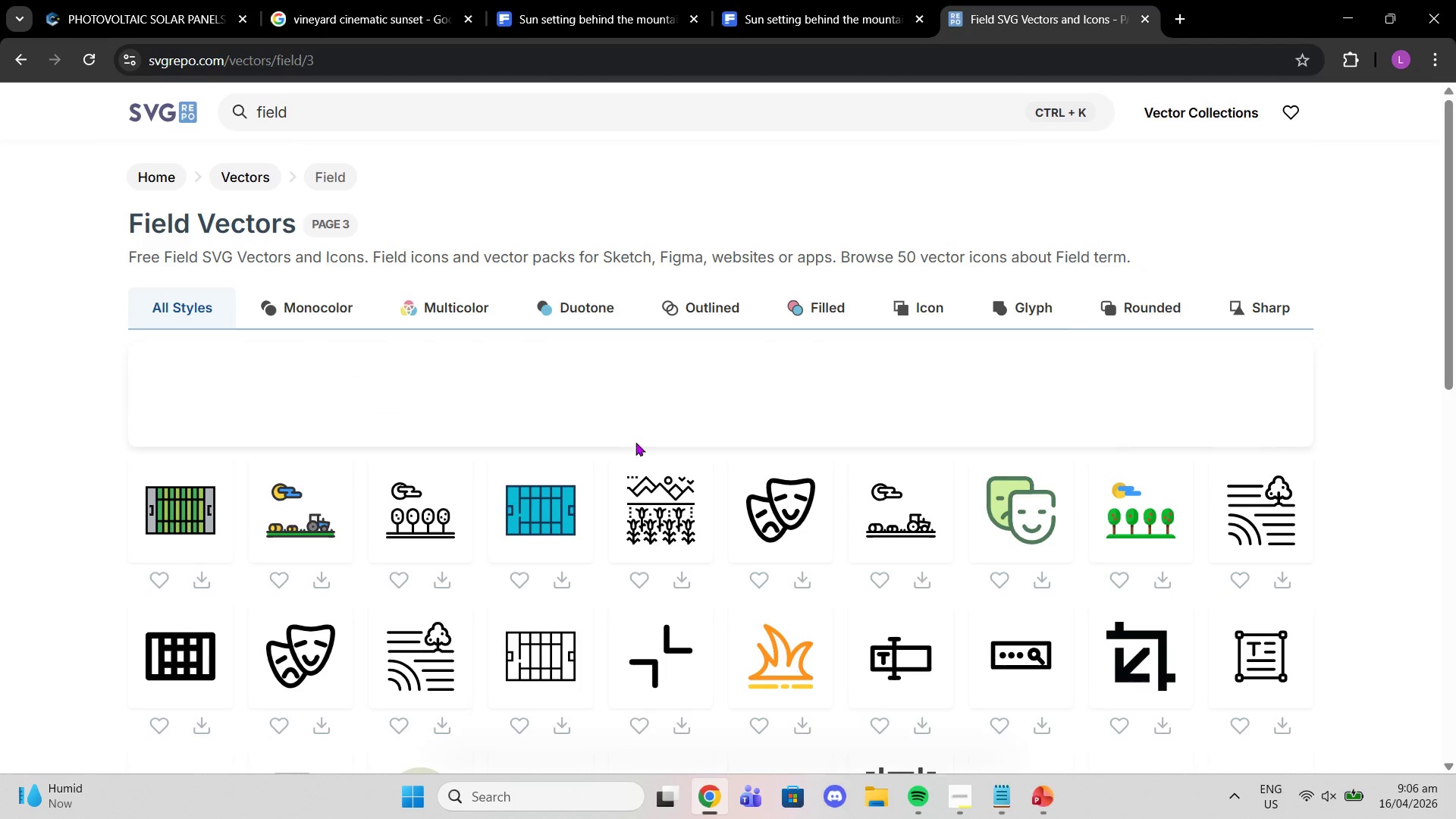 
scroll: coordinate [873, 698], scroll_direction: down, amount: 7.0
 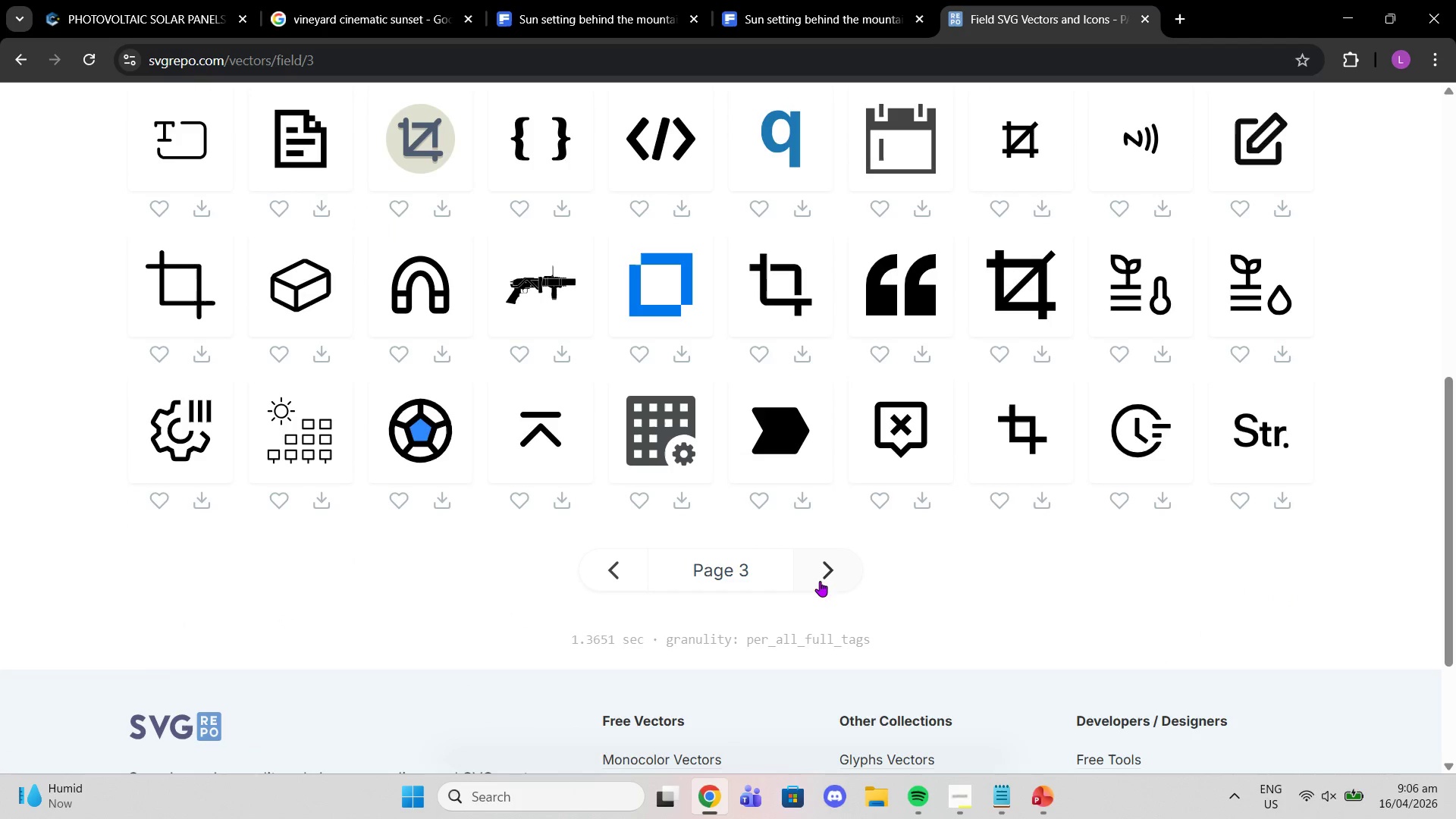 
left_click([819, 578])
 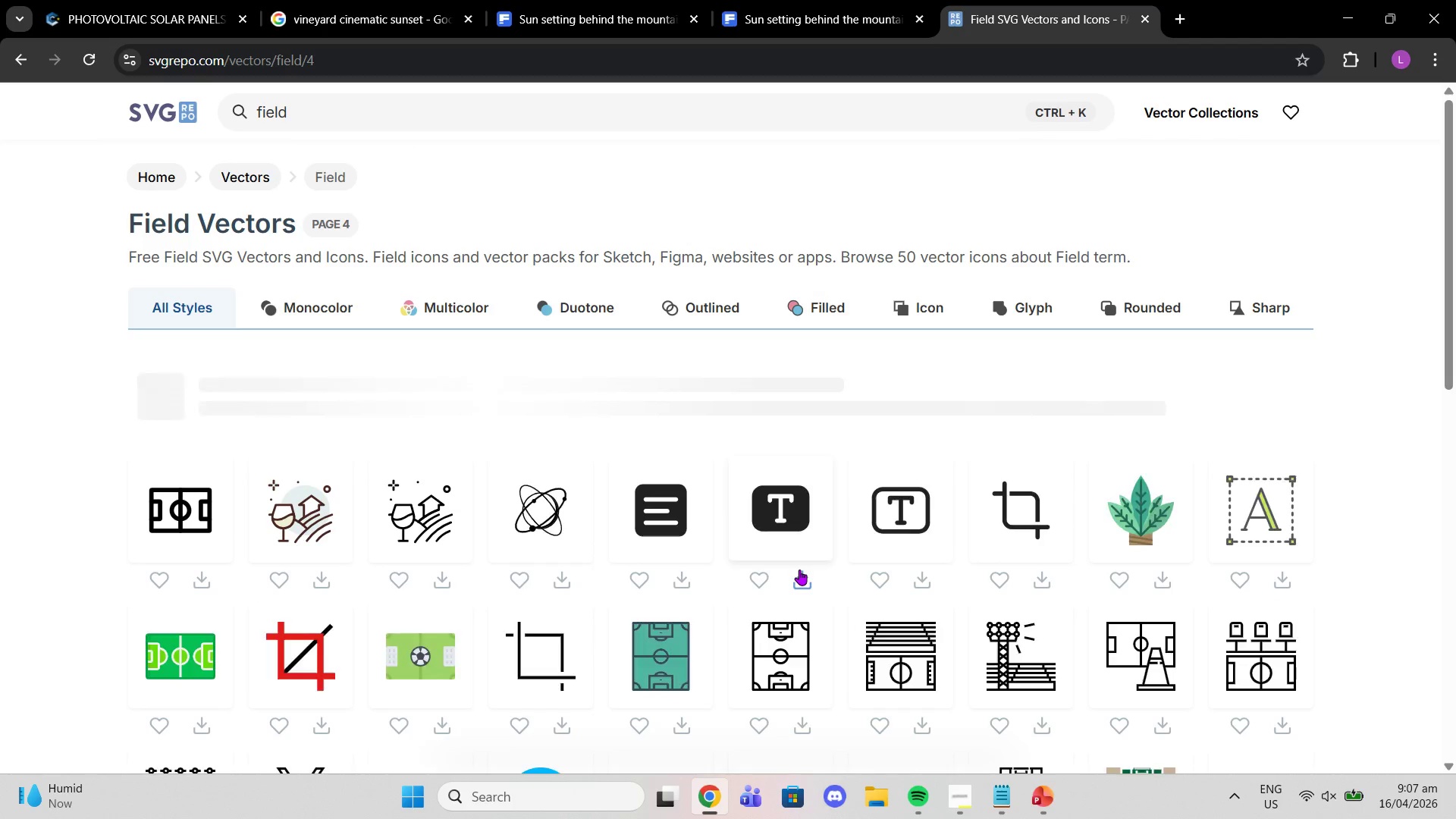 
scroll: coordinate [767, 569], scroll_direction: down, amount: 5.0
 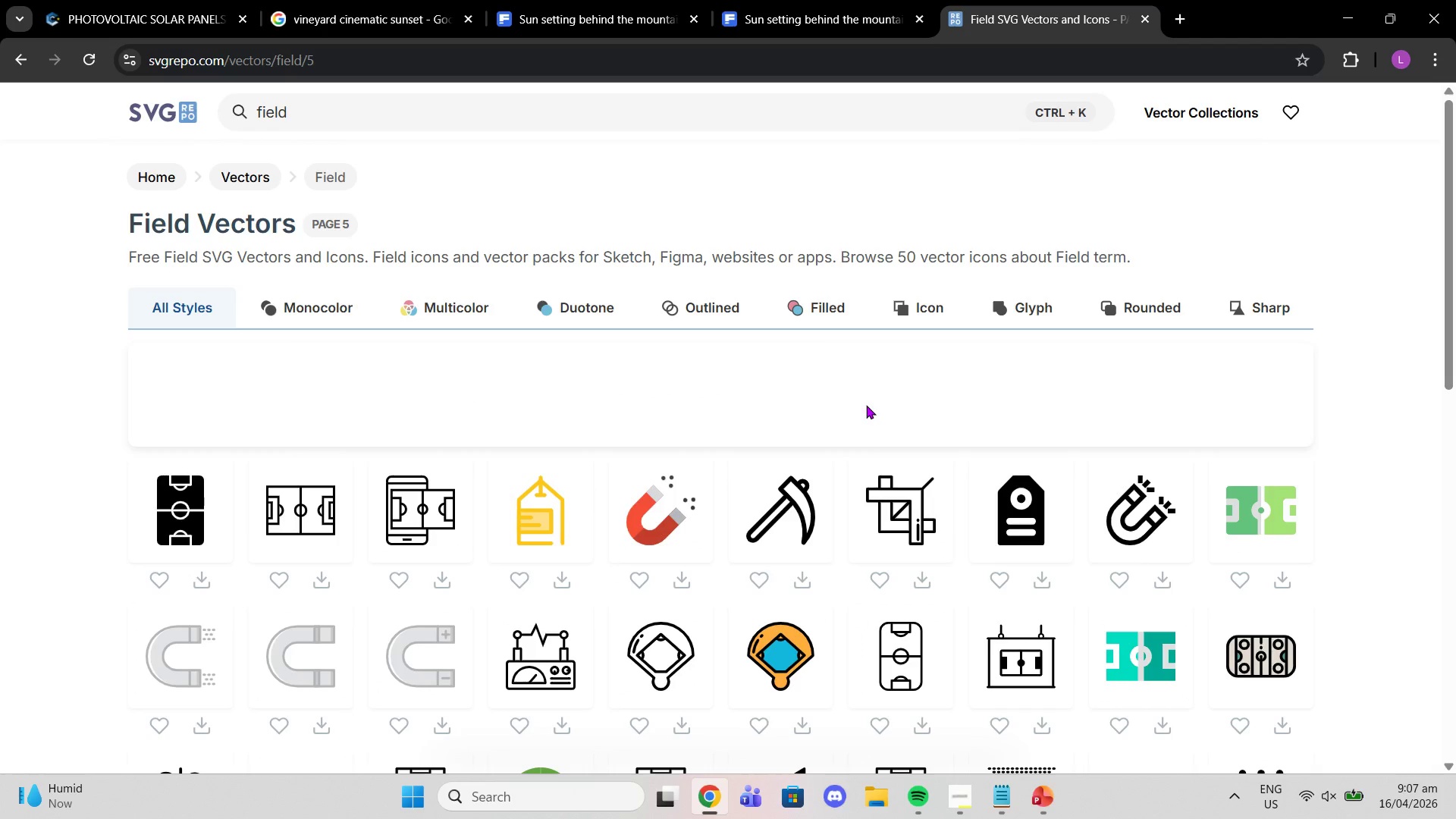 
wait(5.69)
 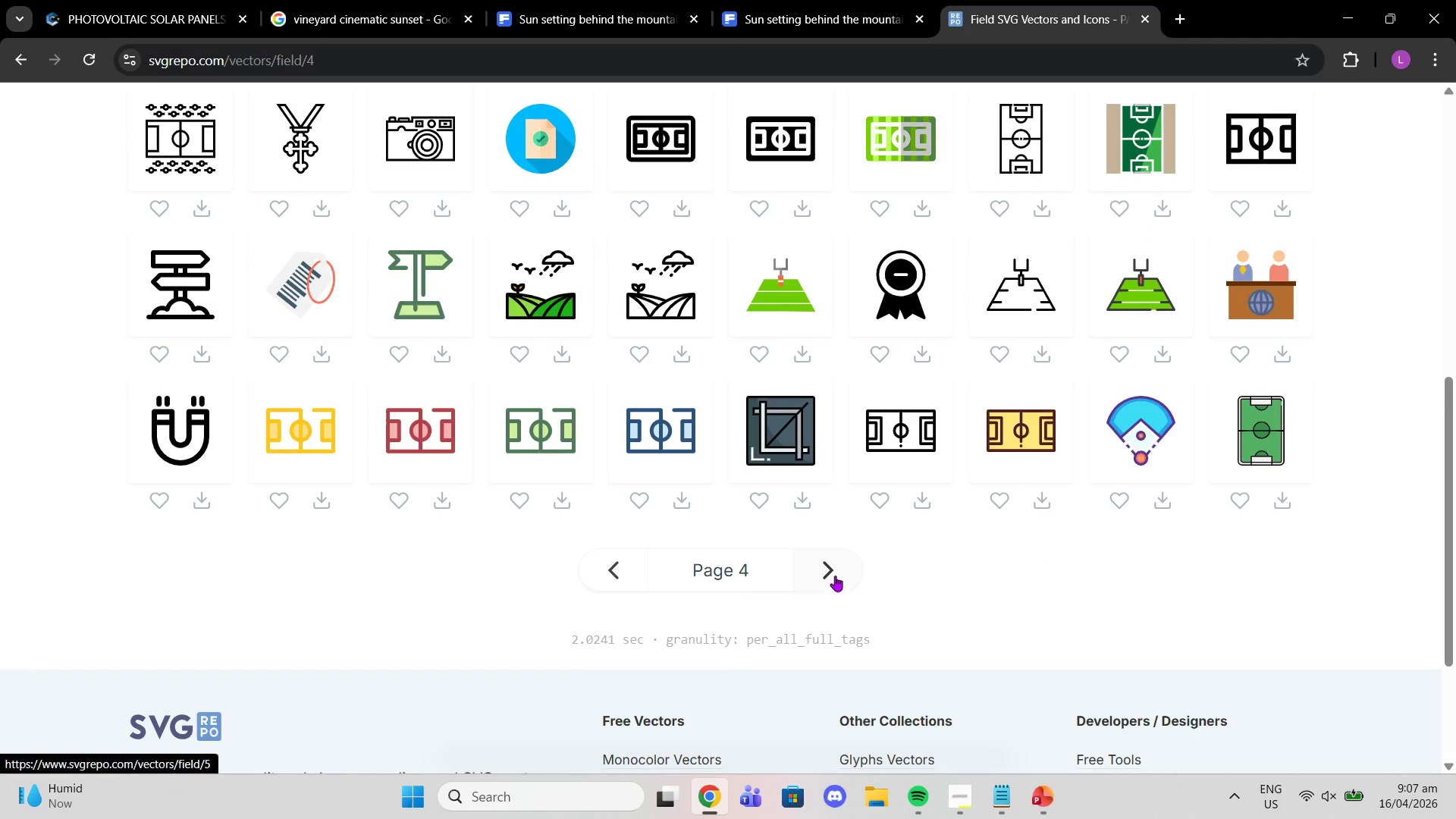 
scroll: coordinate [909, 448], scroll_direction: down, amount: 4.0
 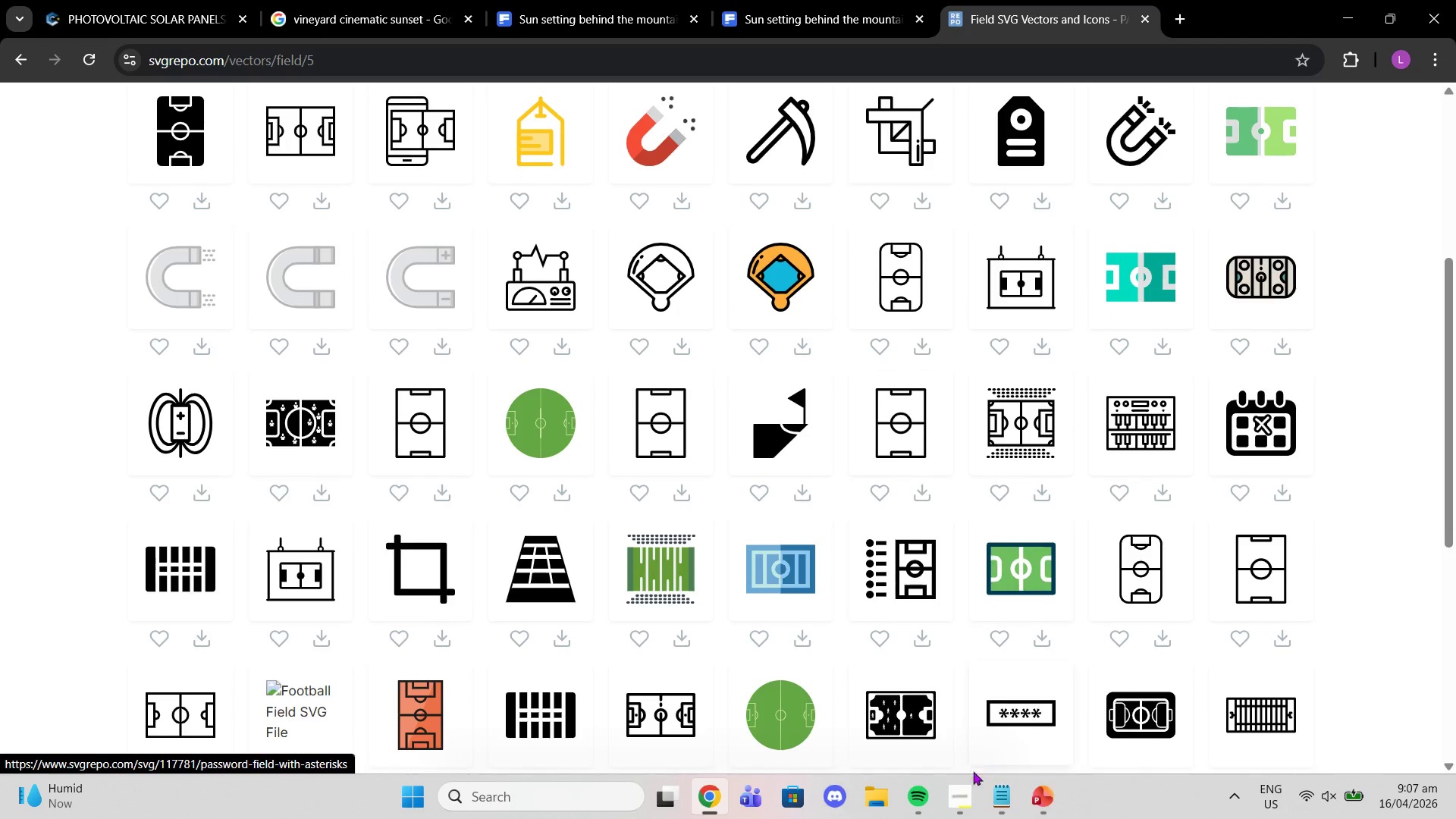 
left_click([954, 792])